 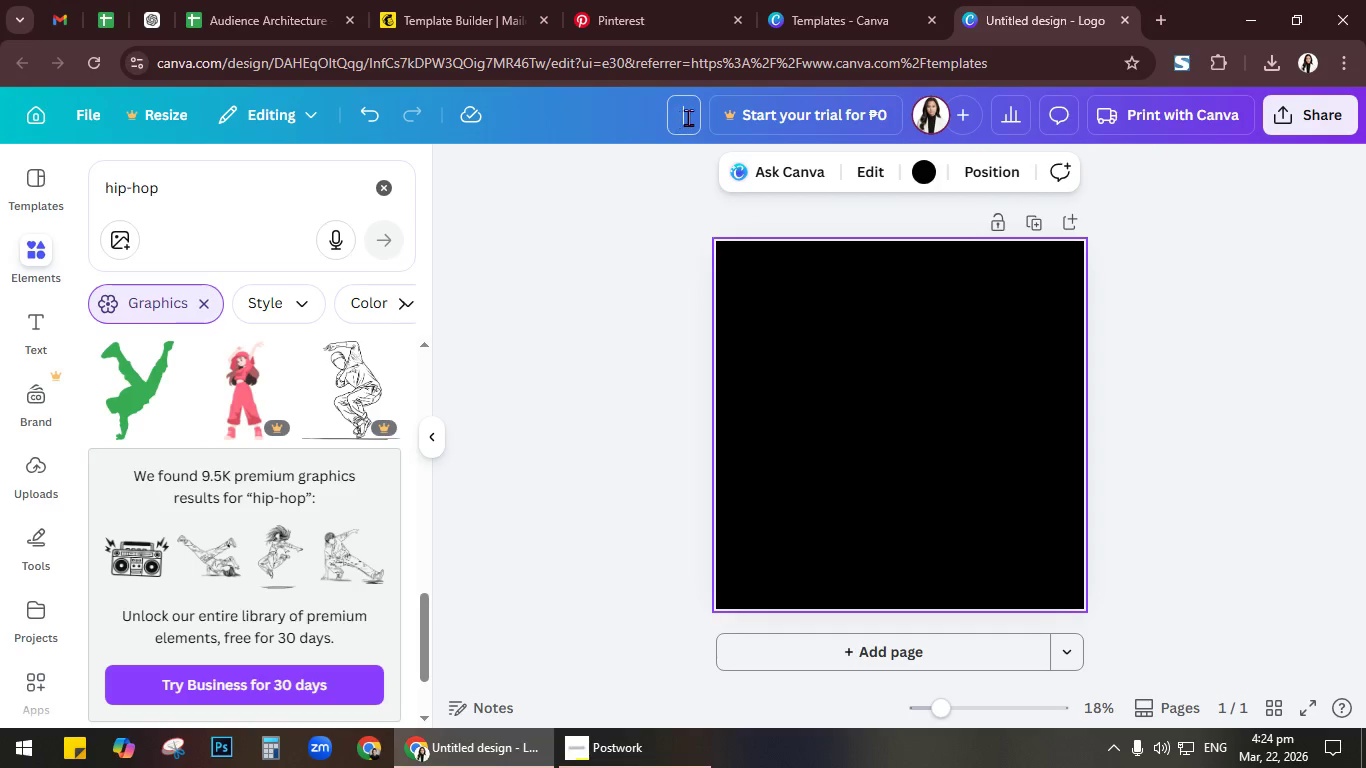 
type(Aero-combat Acadeny)
key(Backspace)
key(Backspace)
type(my)
 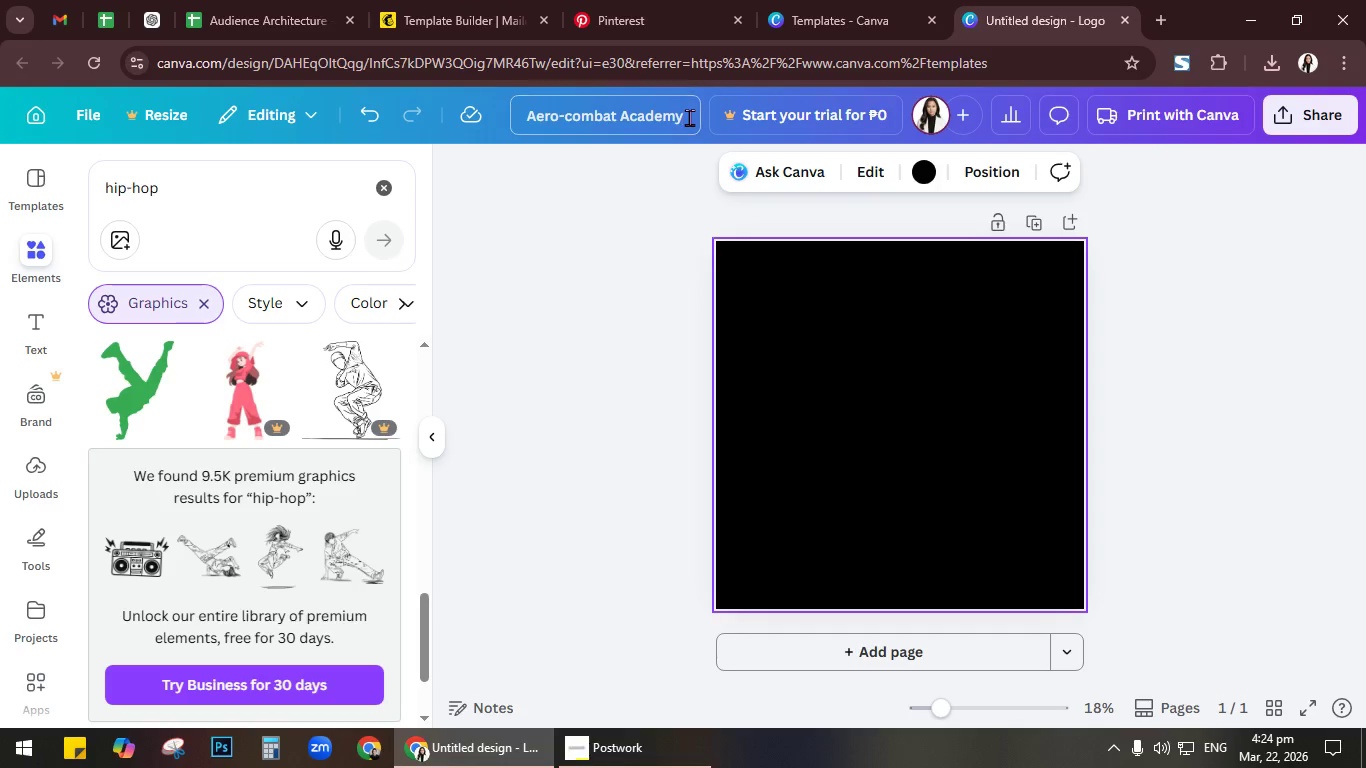 
key(Enter)
 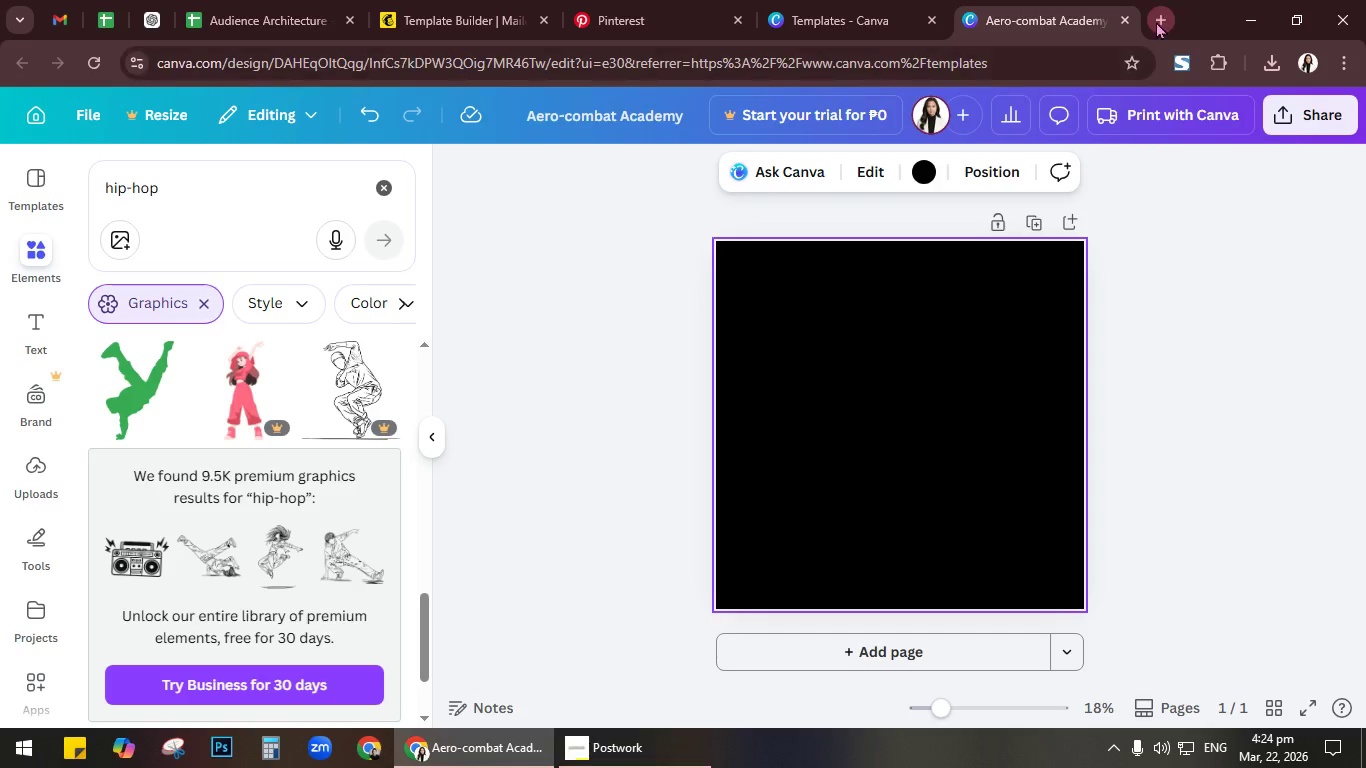 
left_click([1149, 20])
 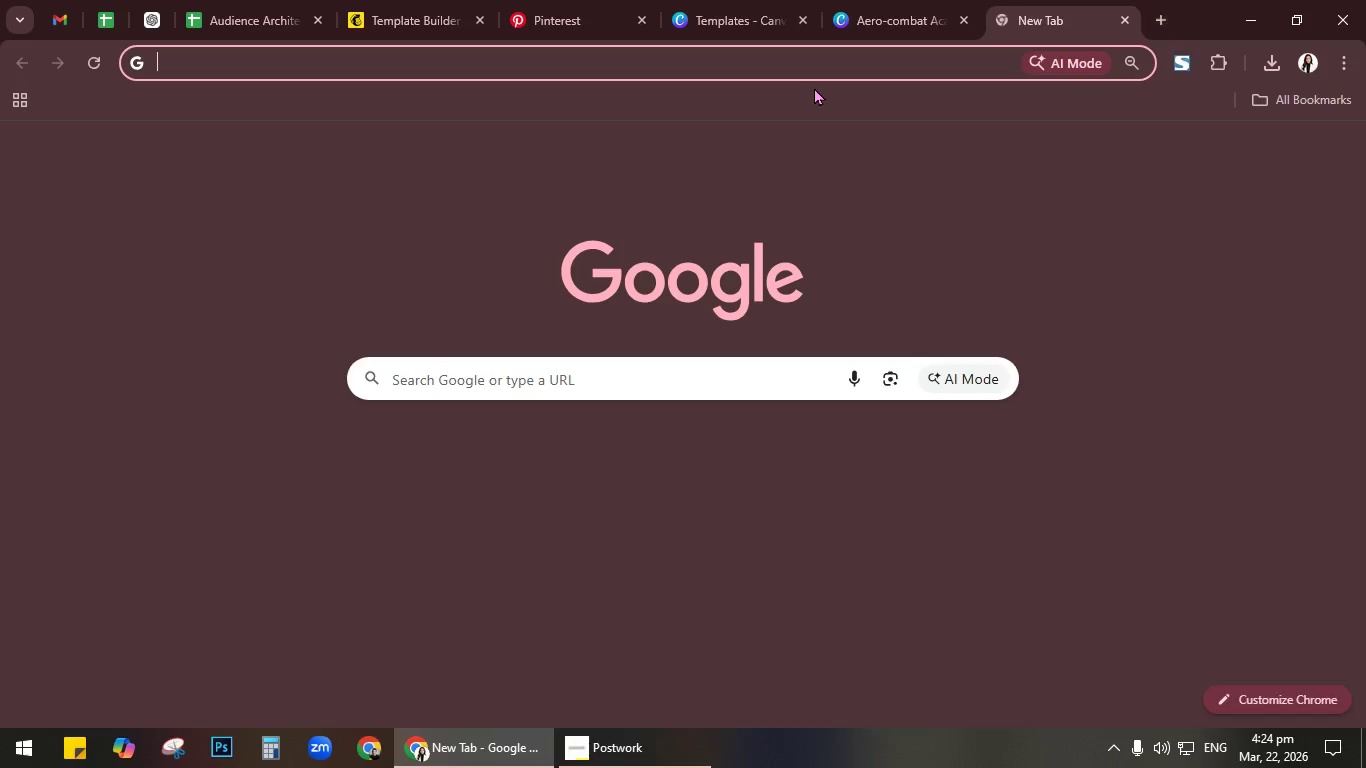 
type(pexe)
 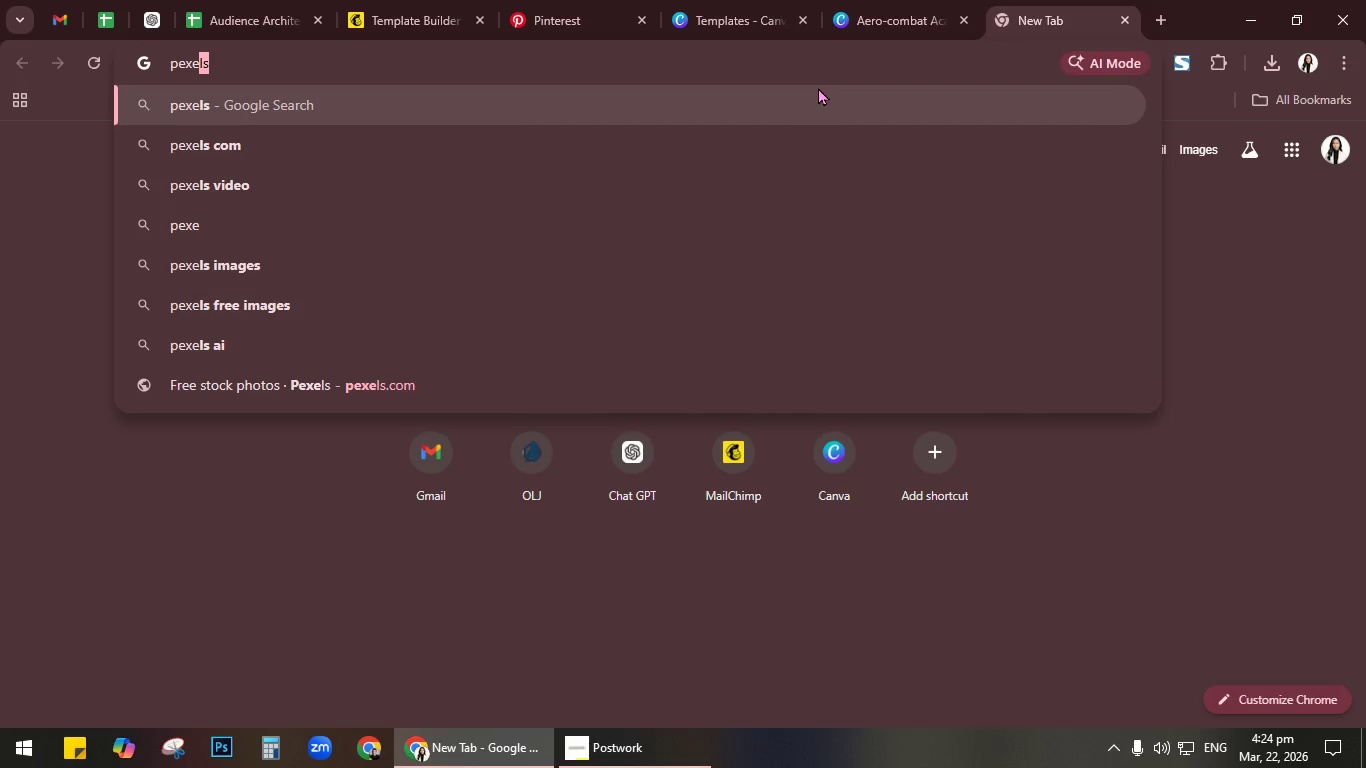 
key(ArrowDown)
 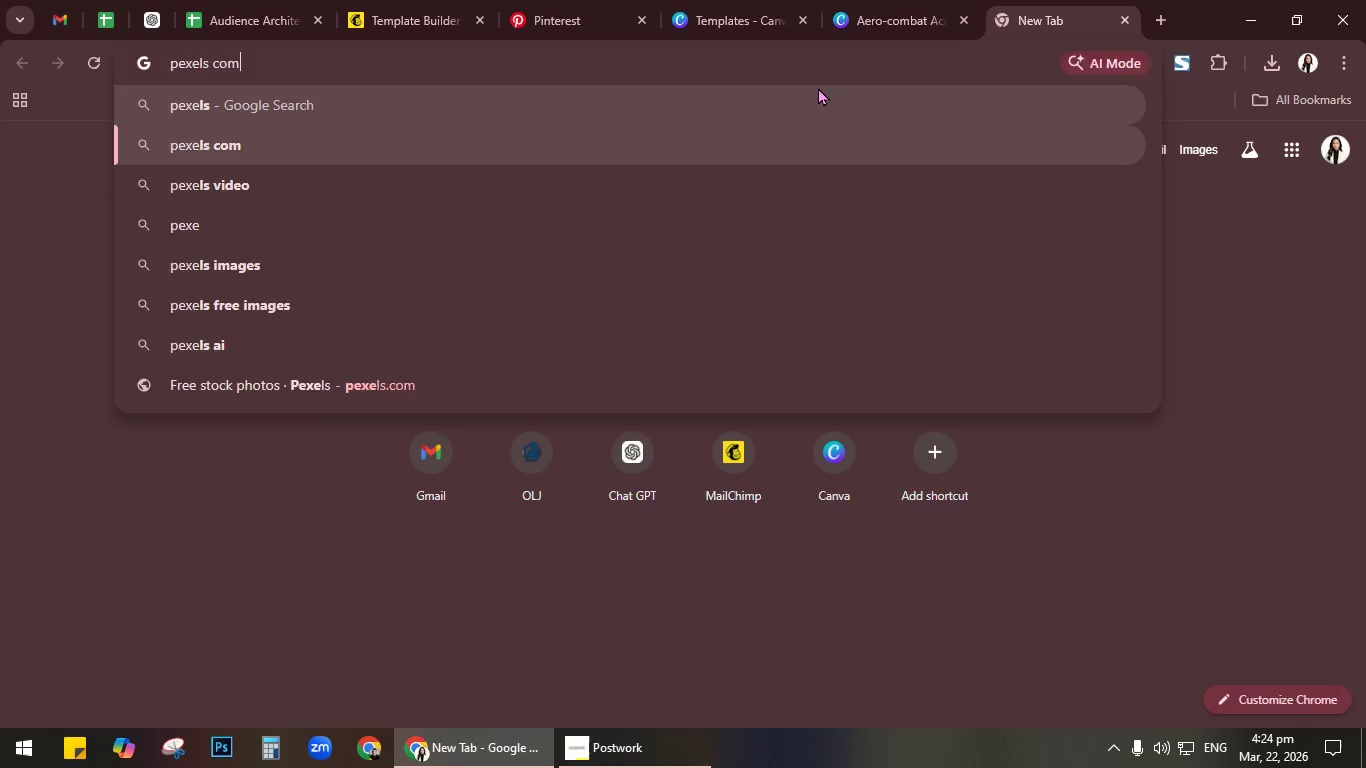 
key(Enter)
 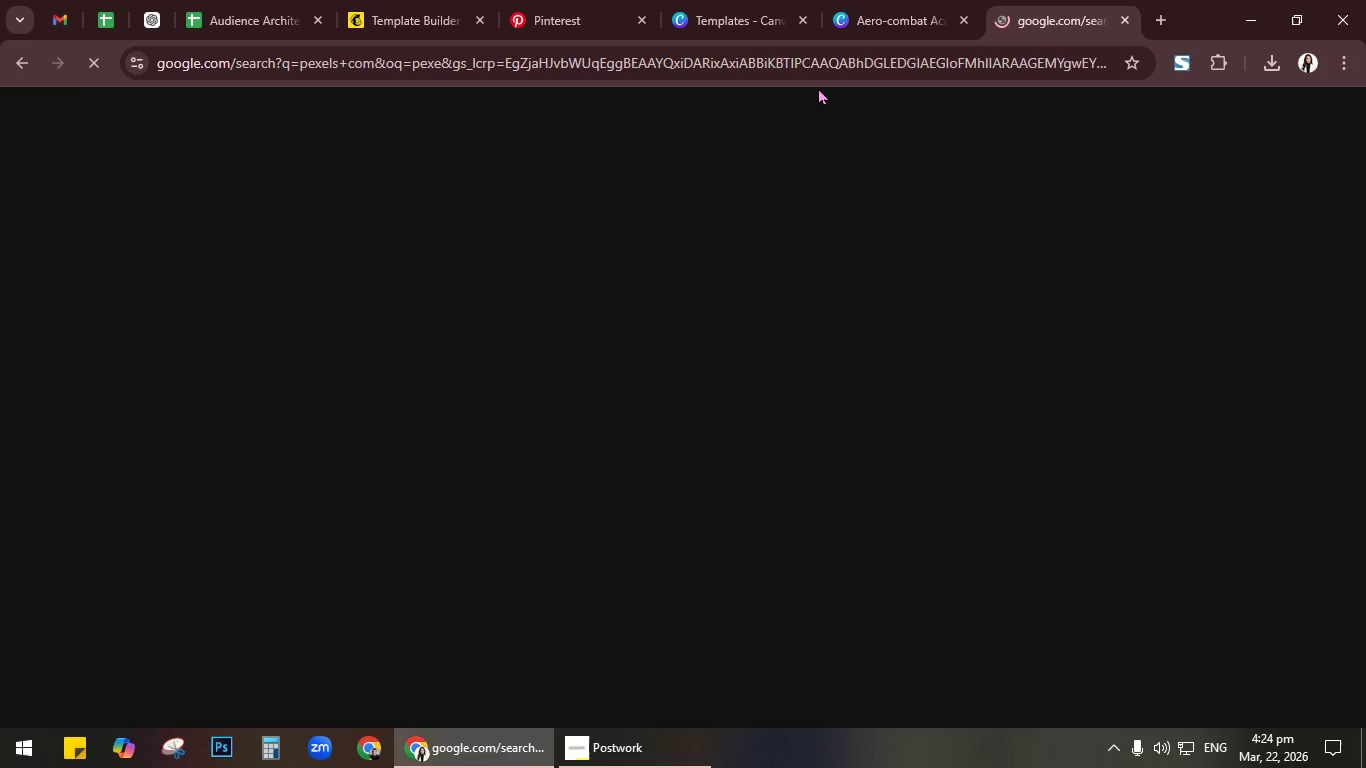 
key(Enter)
 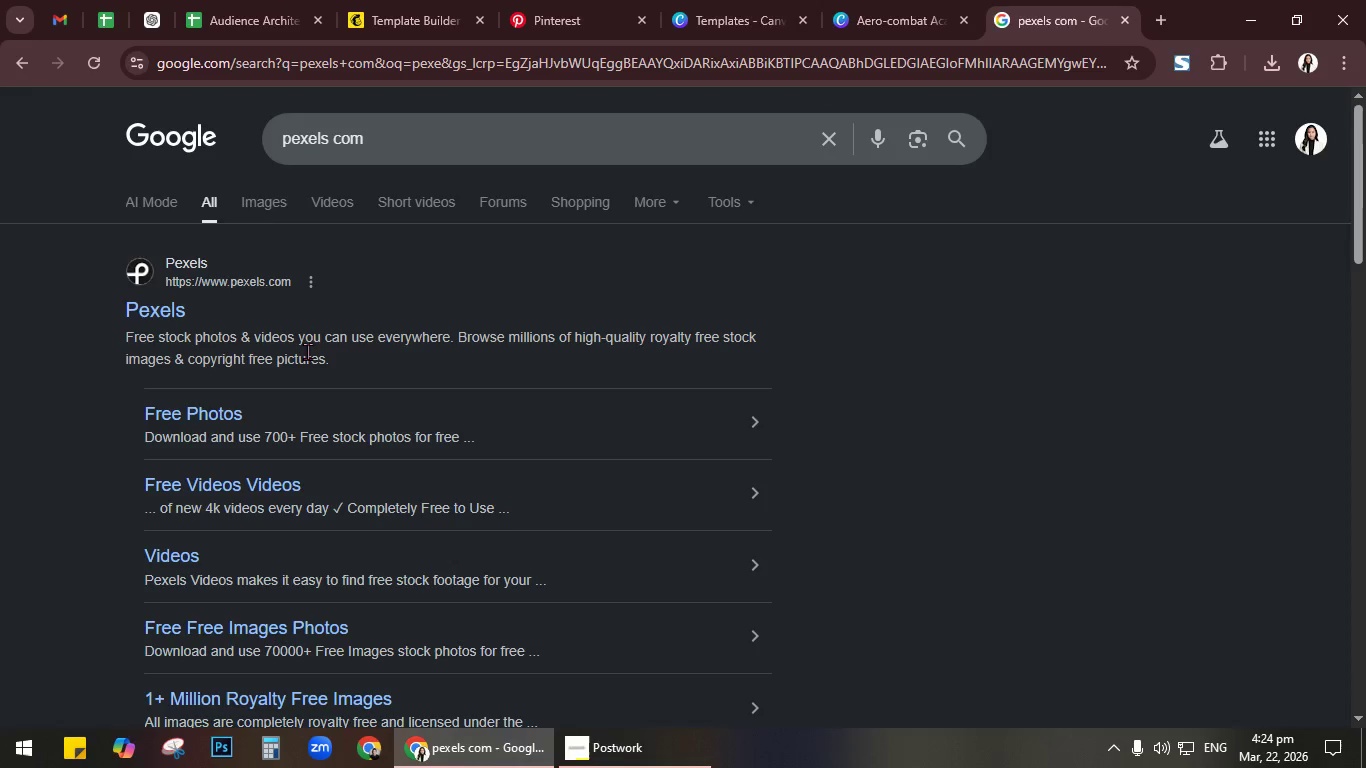 
left_click([130, 307])
 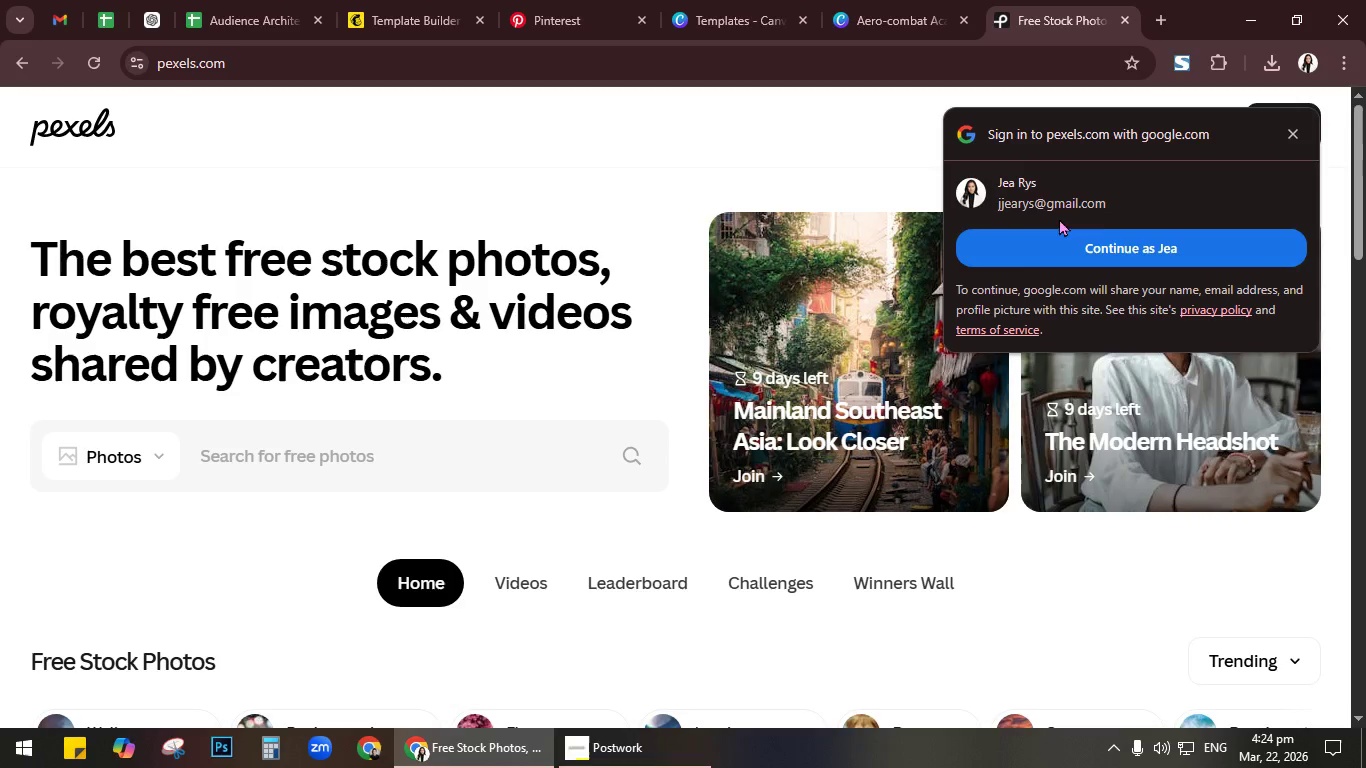 
wait(6.95)
 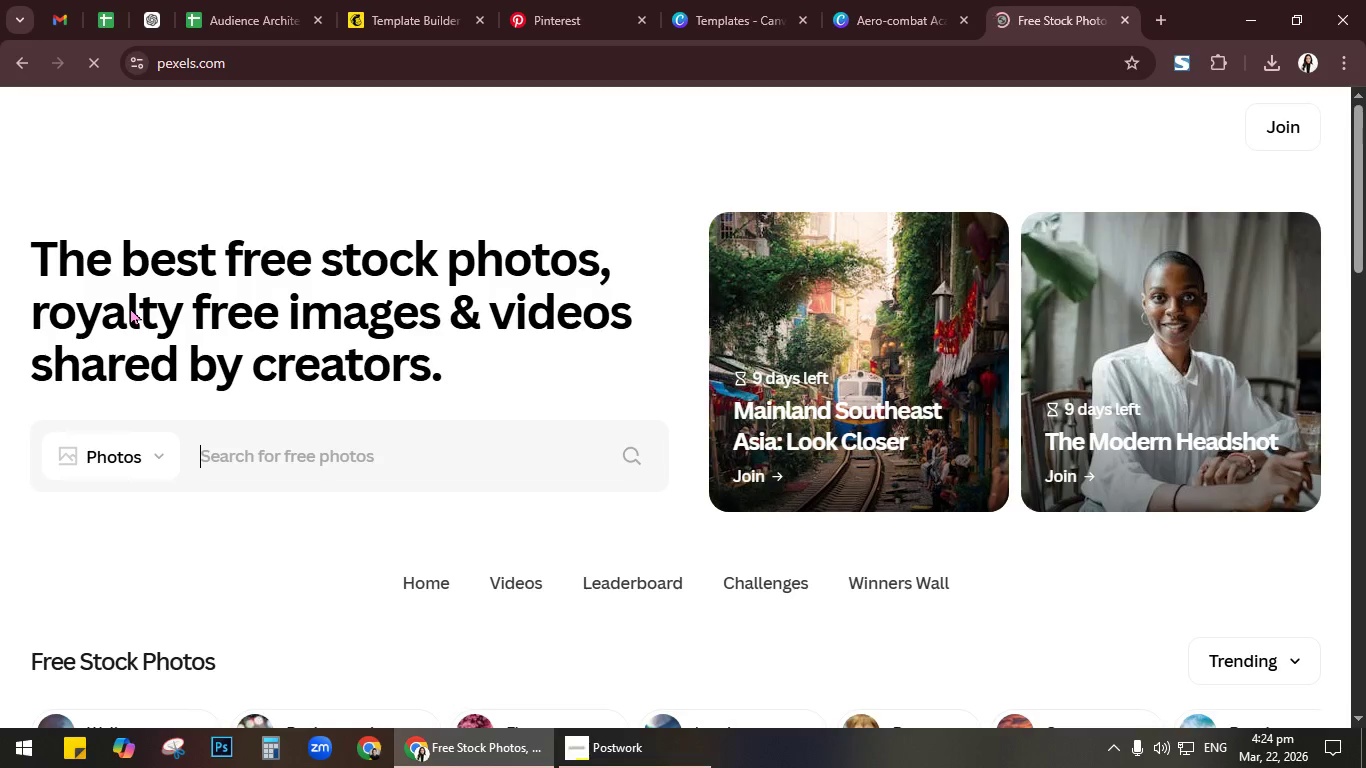 
left_click([1287, 128])
 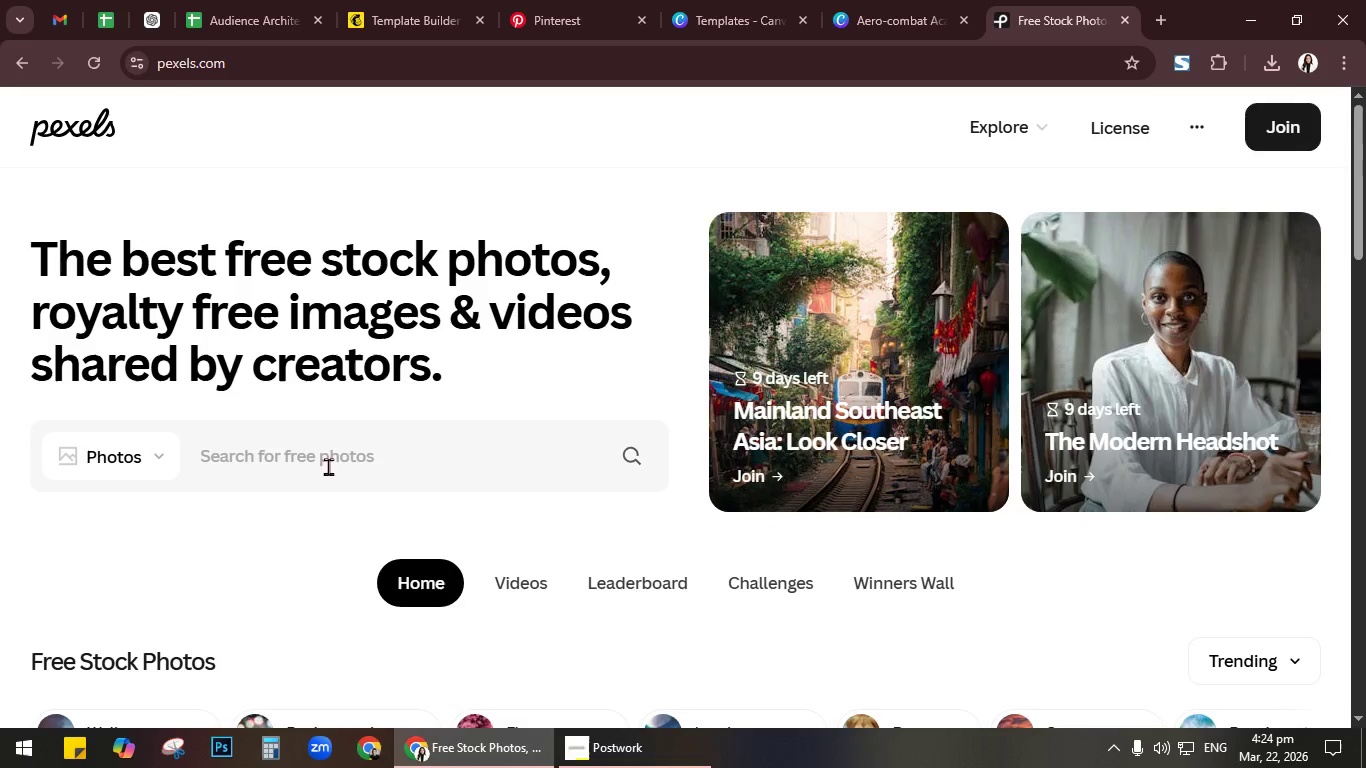 
left_click([336, 462])
 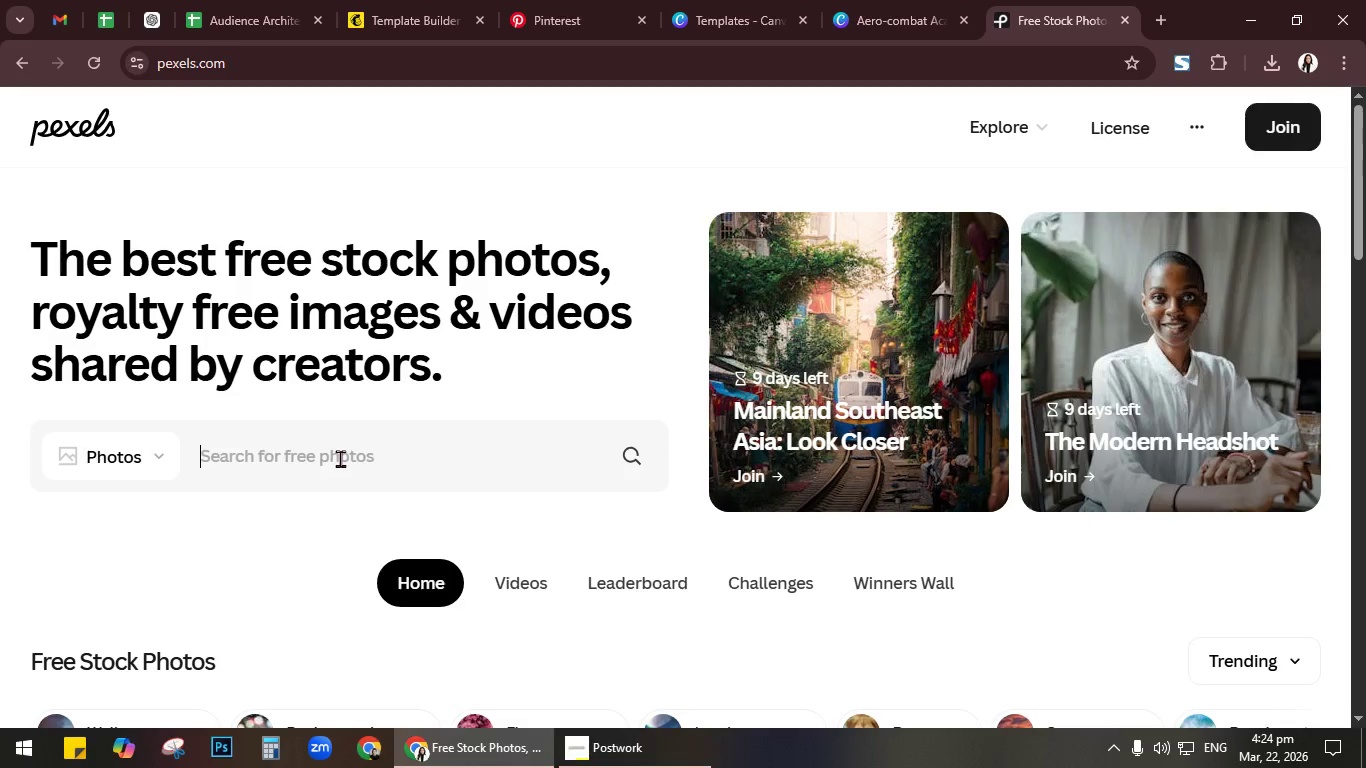 
type(hip-hop)
 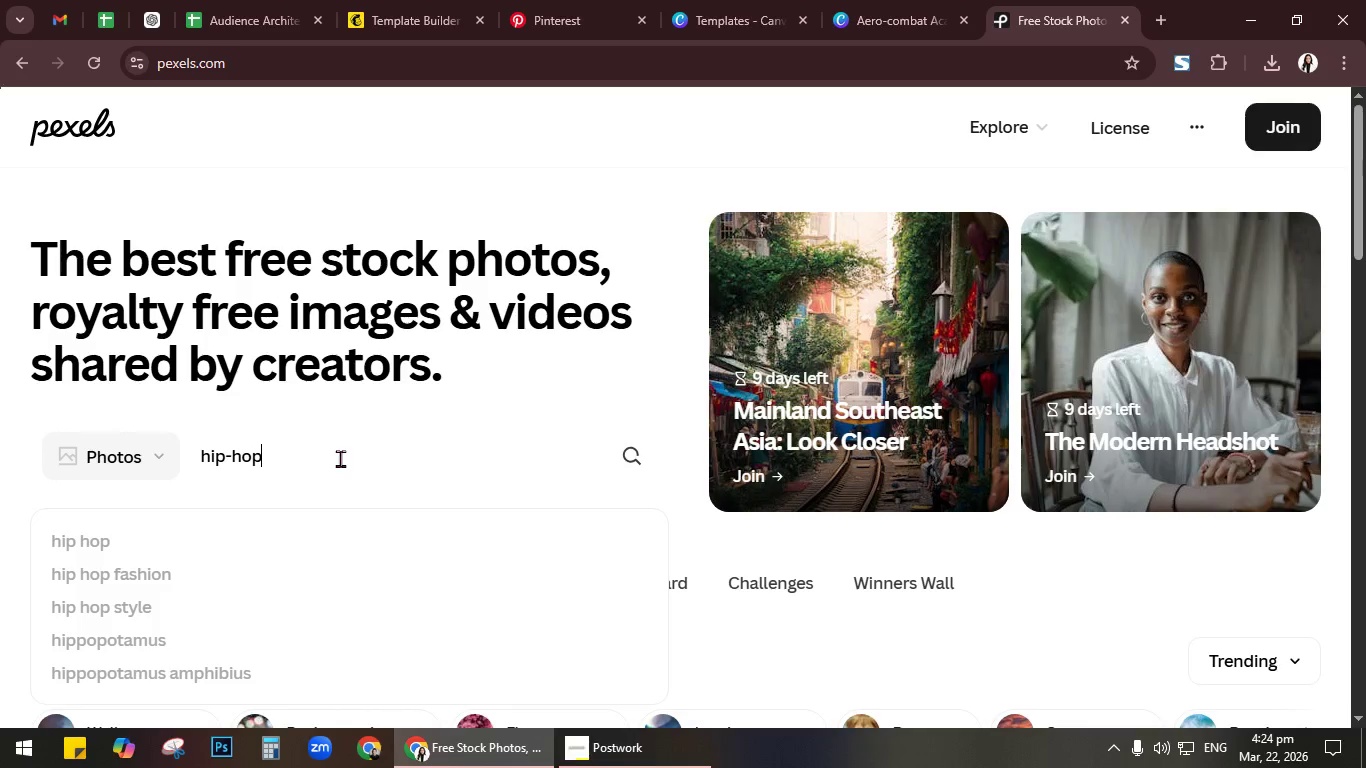 
key(Enter)
 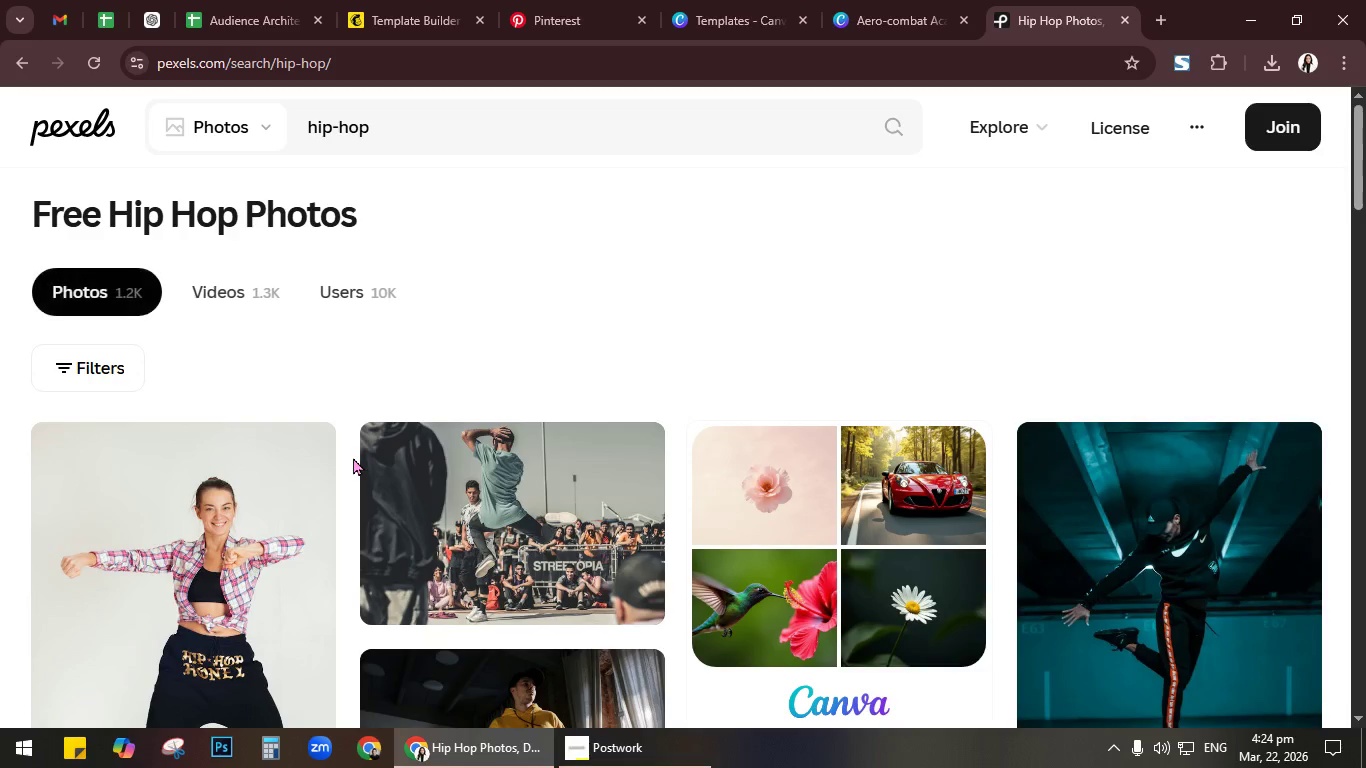 
scroll: coordinate [353, 457], scroll_direction: down, amount: 10.0
 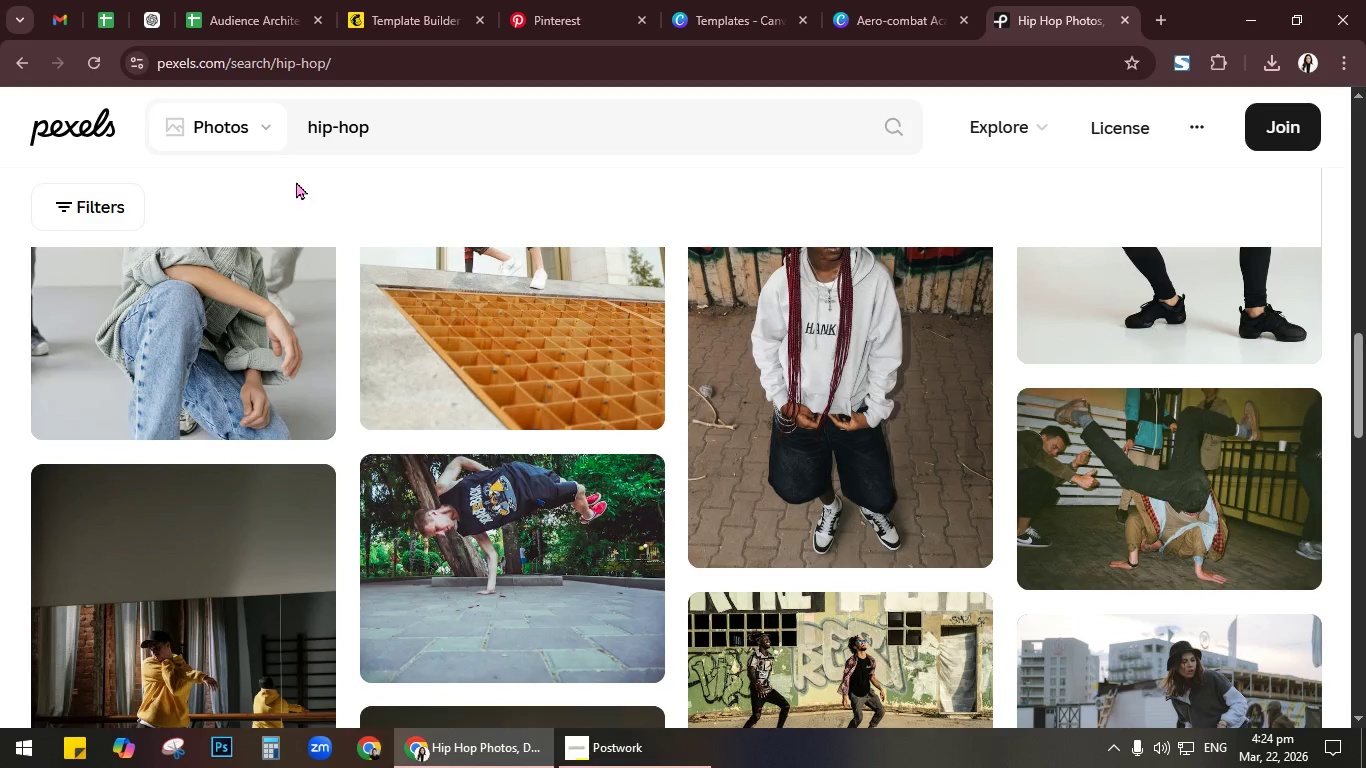 
mouse_move([283, 142])
 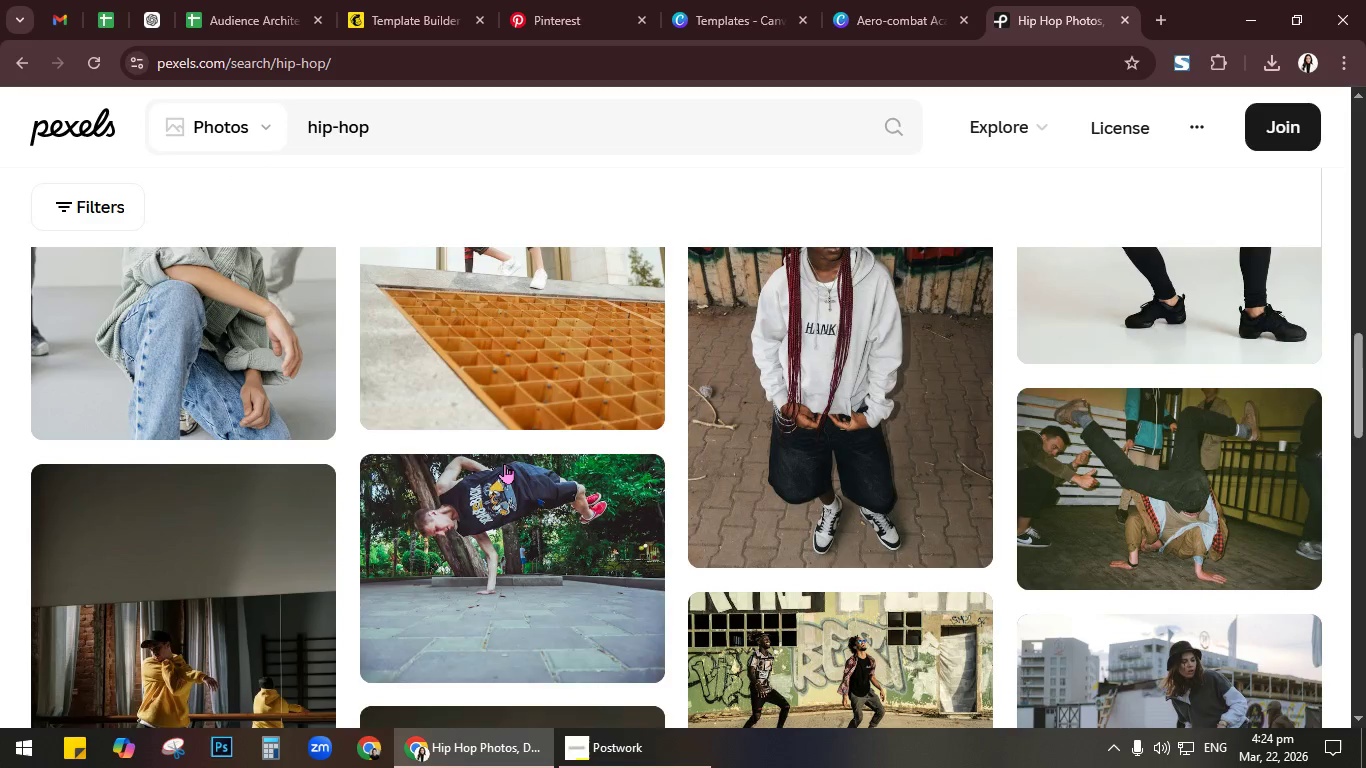 
scroll: coordinate [503, 464], scroll_direction: down, amount: 5.0
 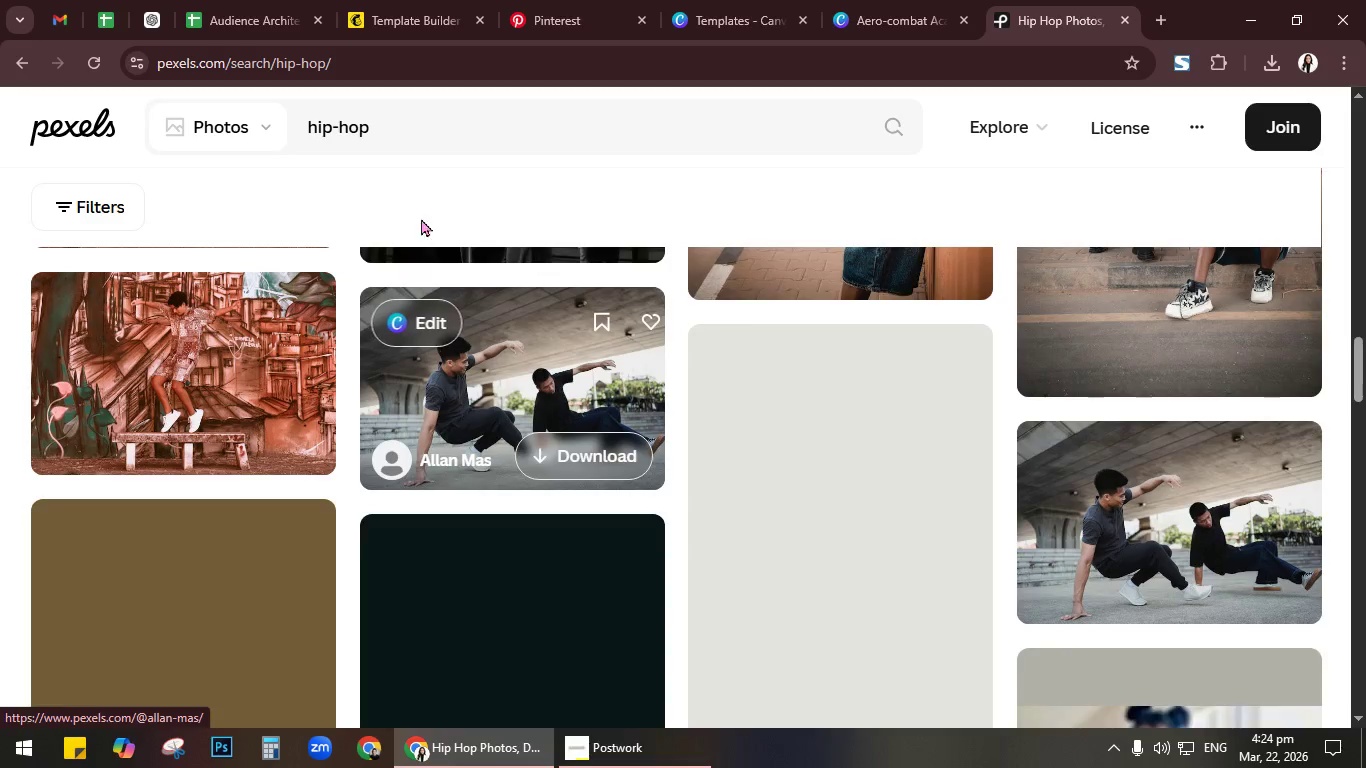 
left_click([449, 132])
 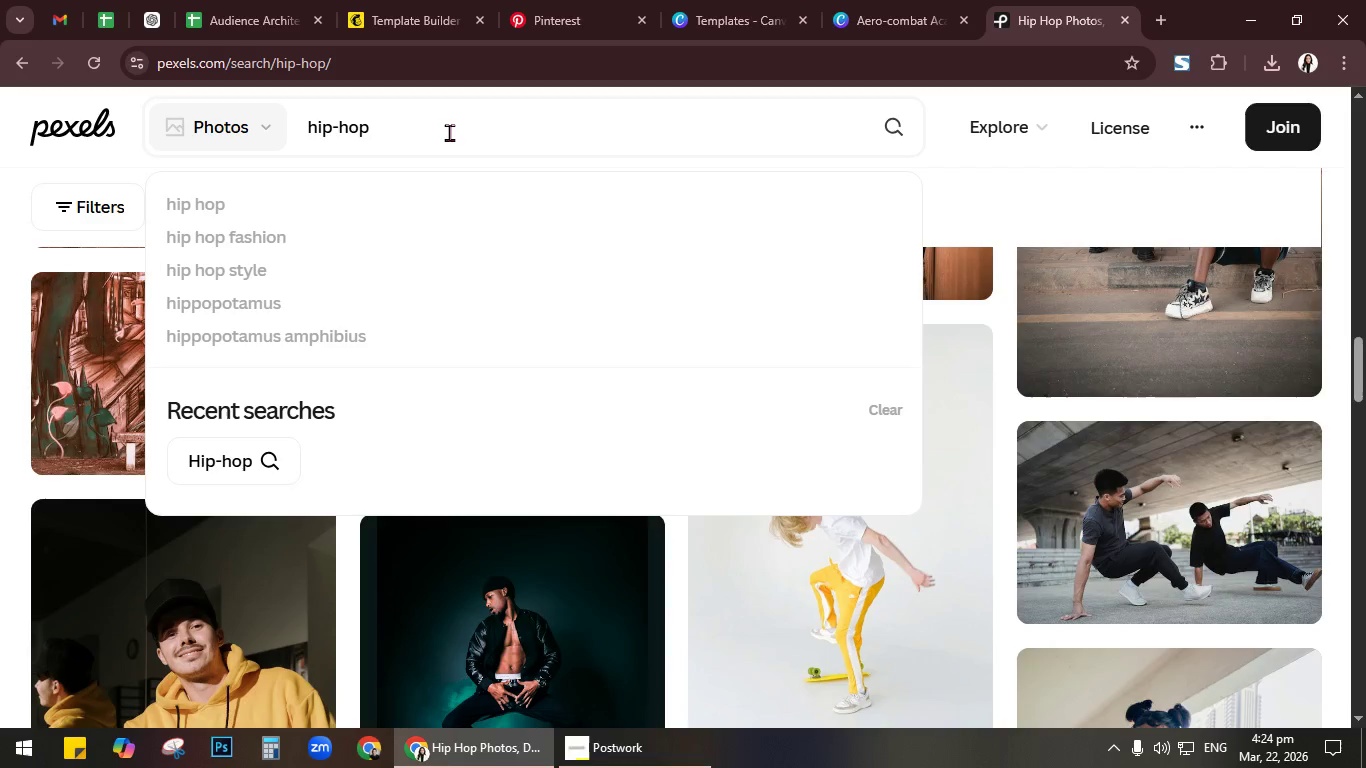 
type( cartoons)
 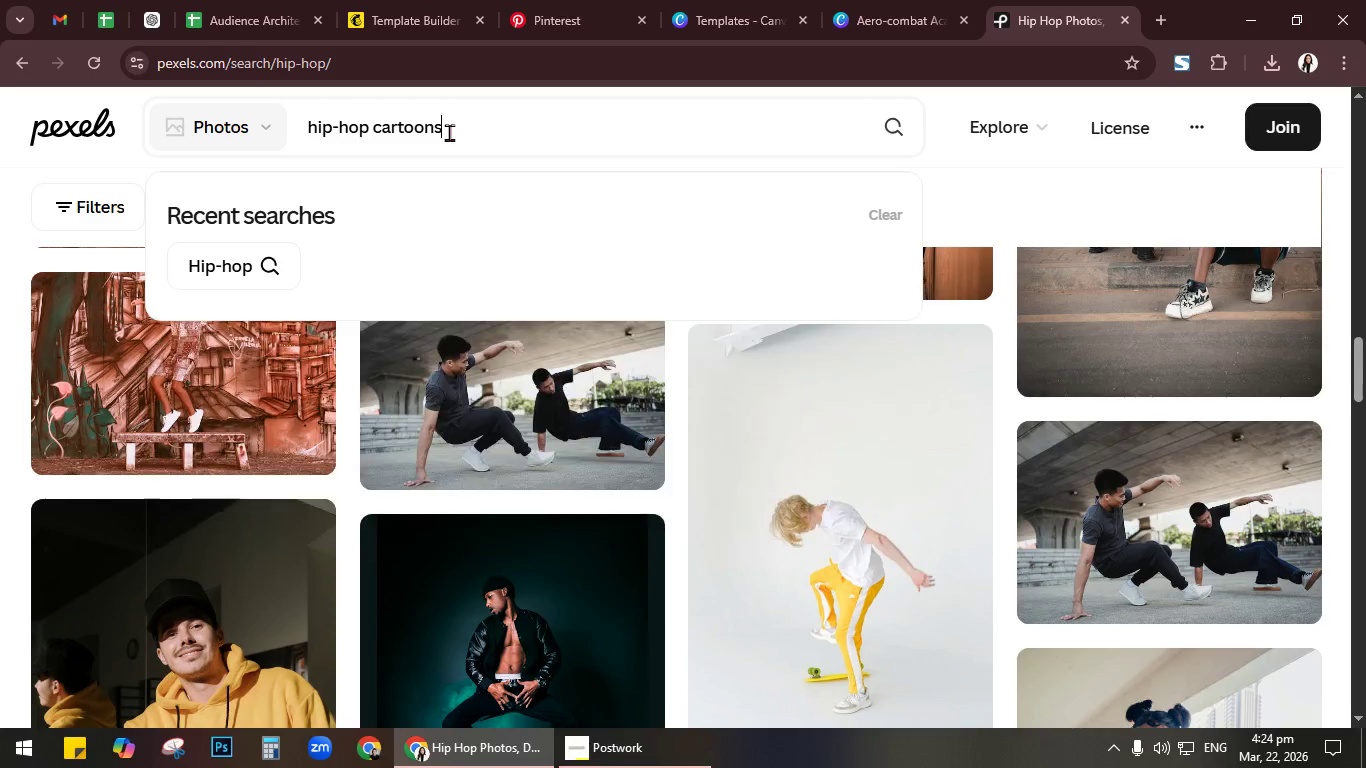 
key(Enter)
 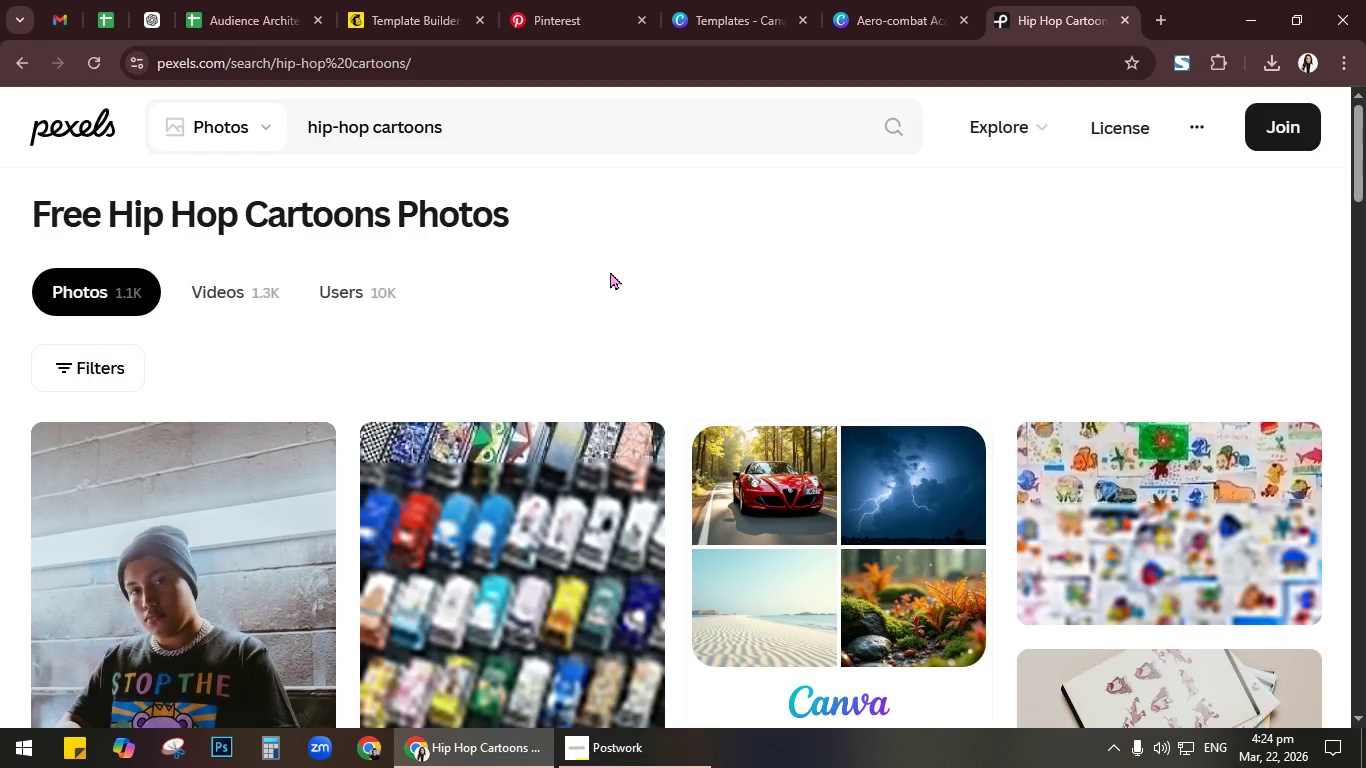 
scroll: coordinate [542, 349], scroll_direction: down, amount: 31.0
 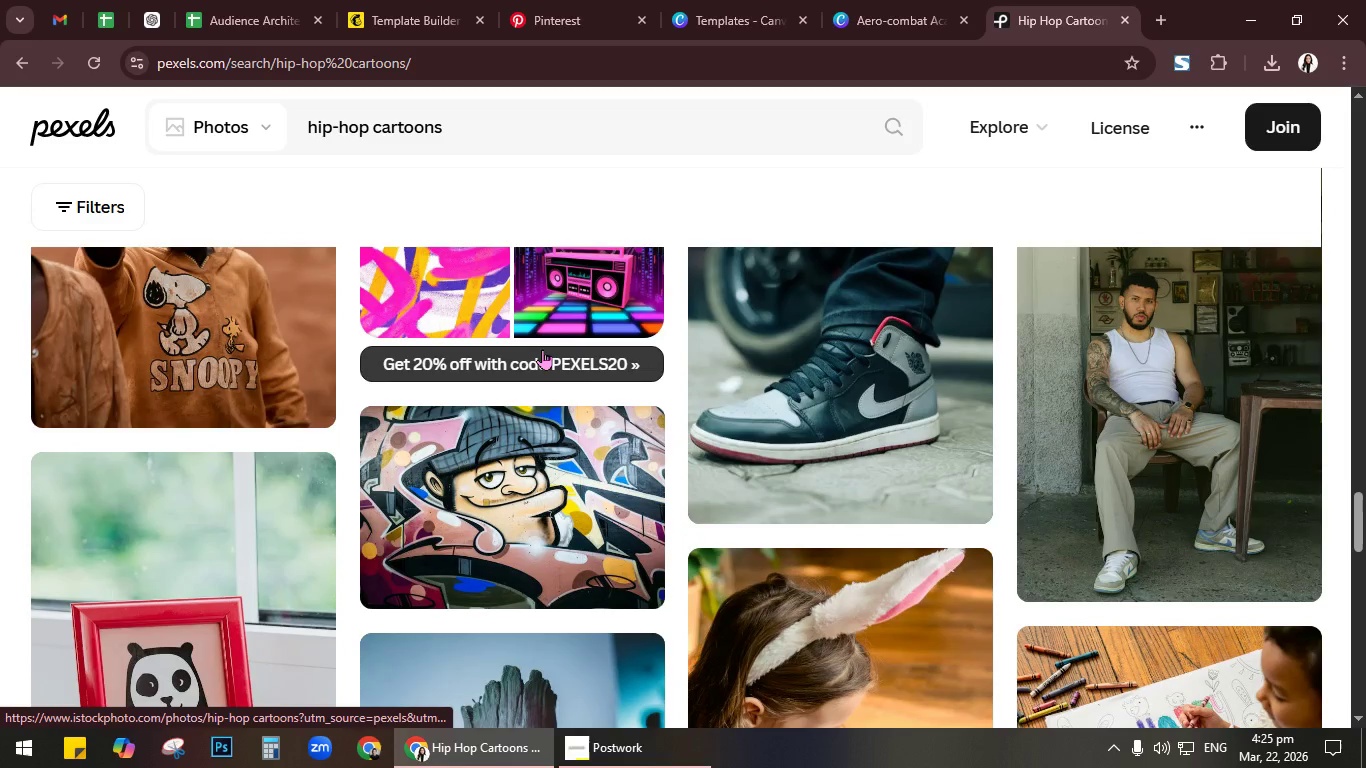 
scroll: coordinate [542, 349], scroll_direction: down, amount: 2.0
 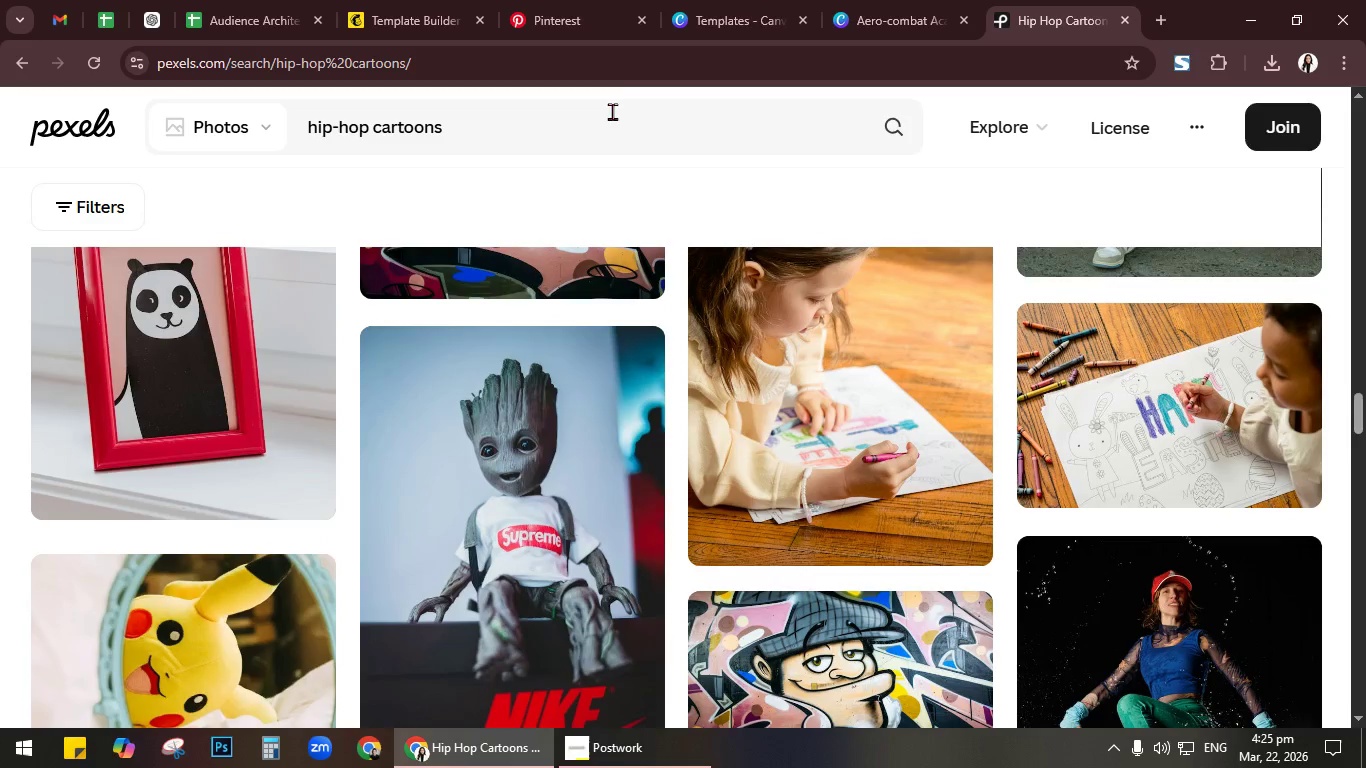 
left_click([867, 13])
 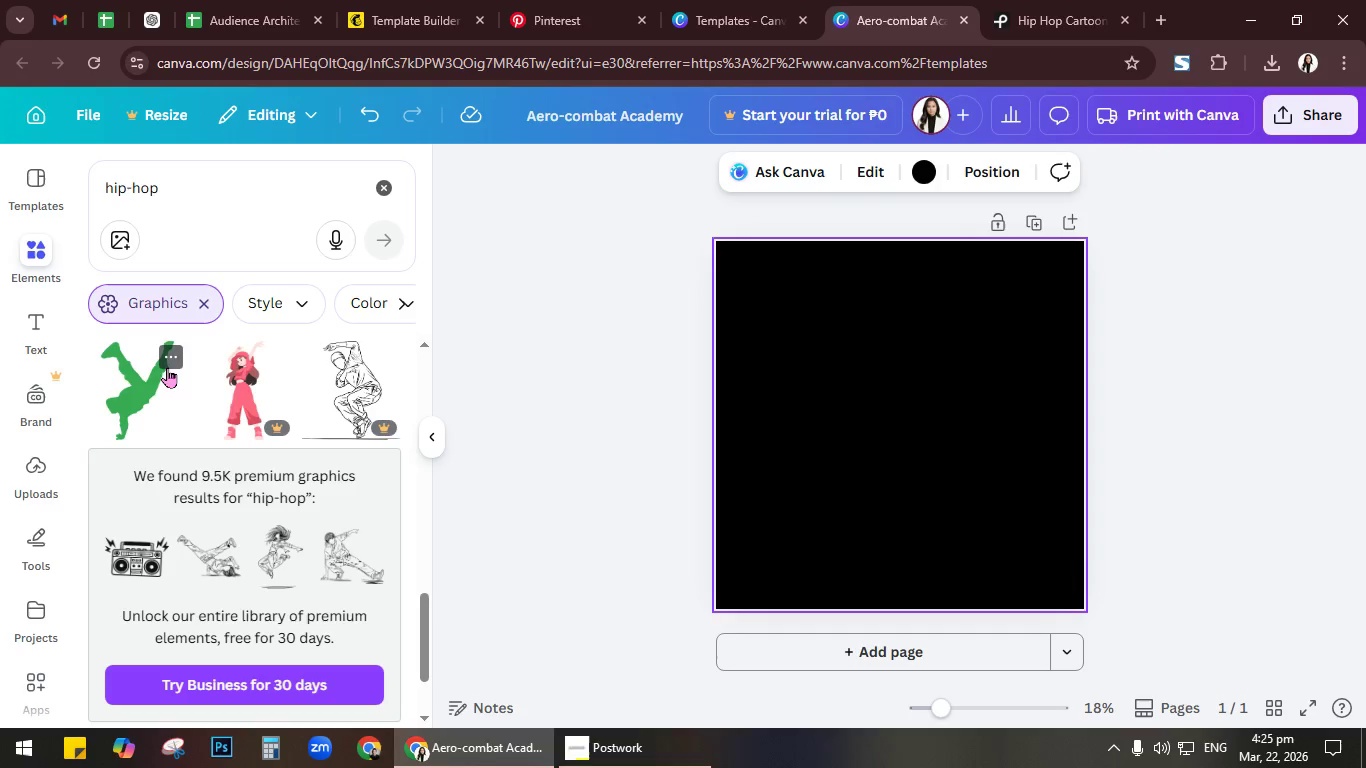 
left_click([406, 306])
 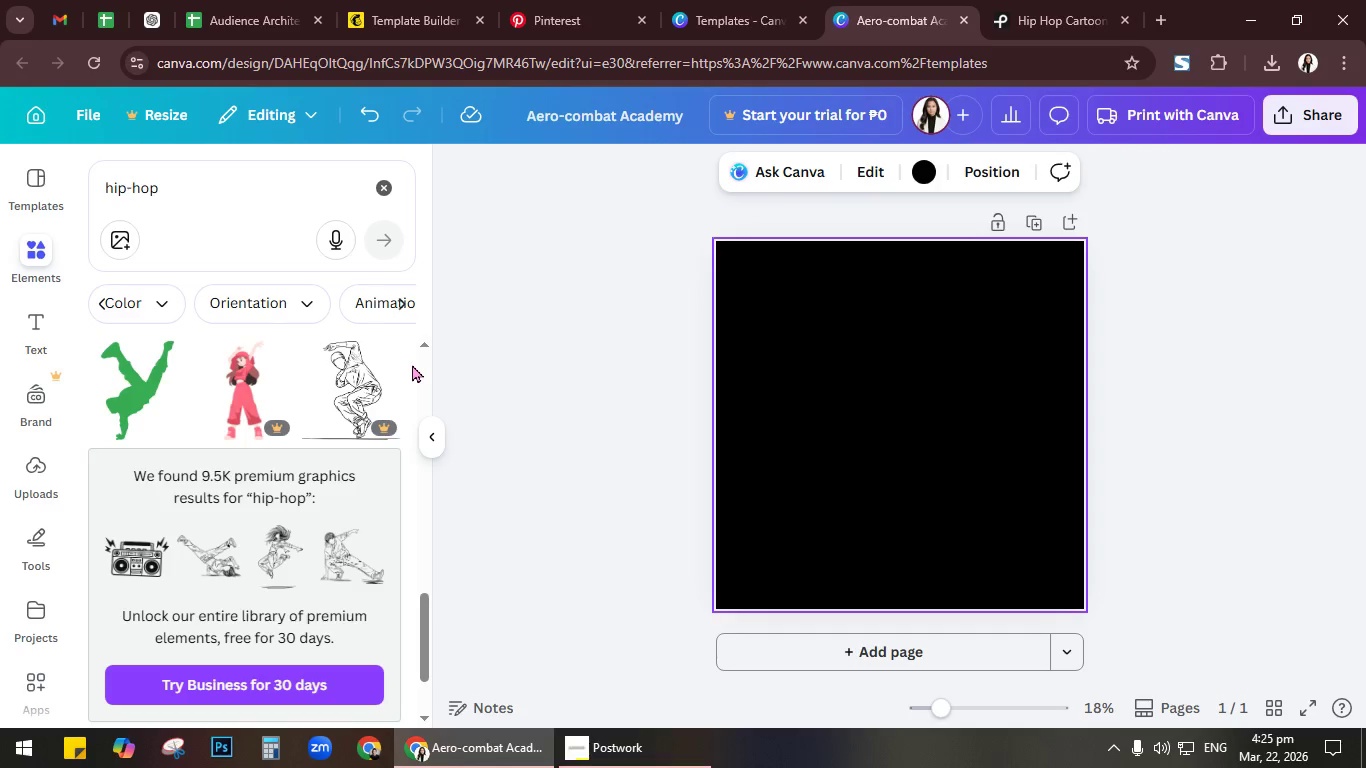 
scroll: coordinate [373, 434], scroll_direction: up, amount: 3.0
 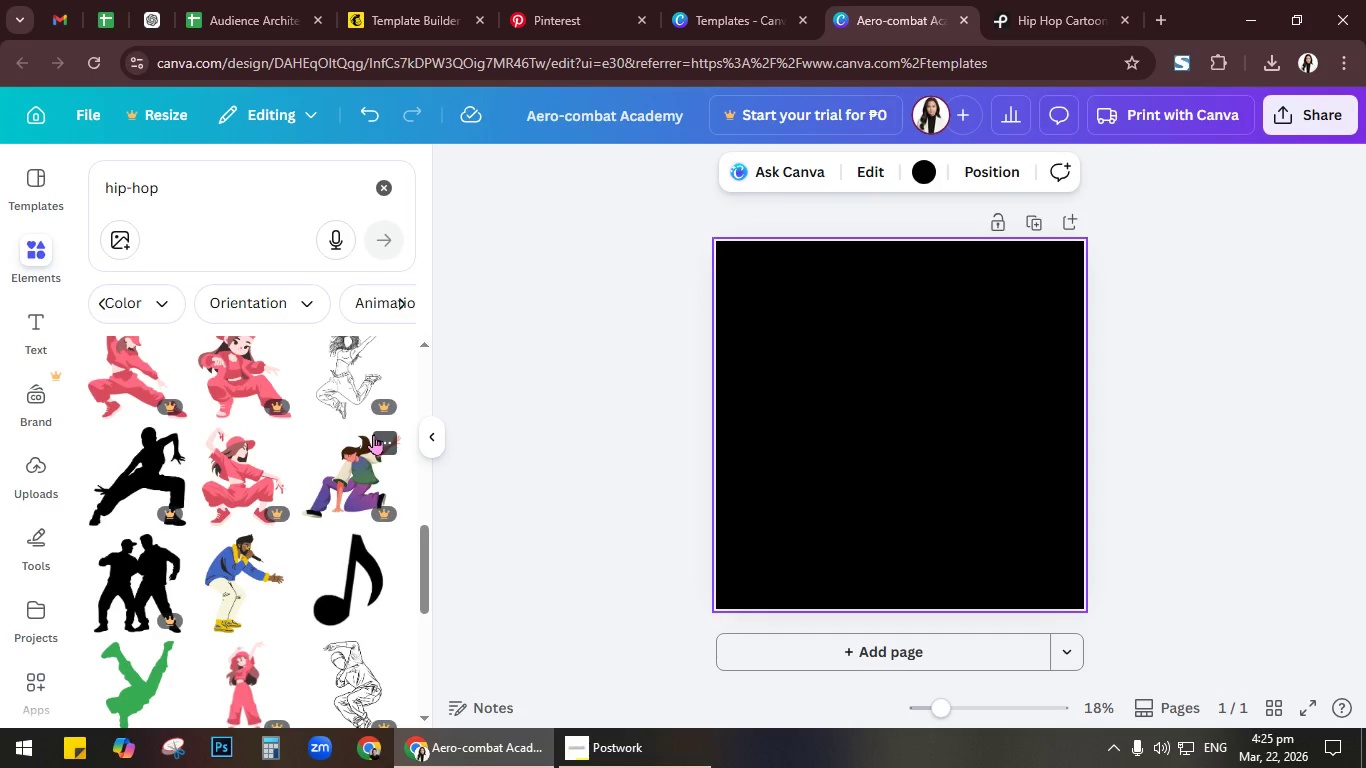 
scroll: coordinate [373, 434], scroll_direction: down, amount: 2.0
 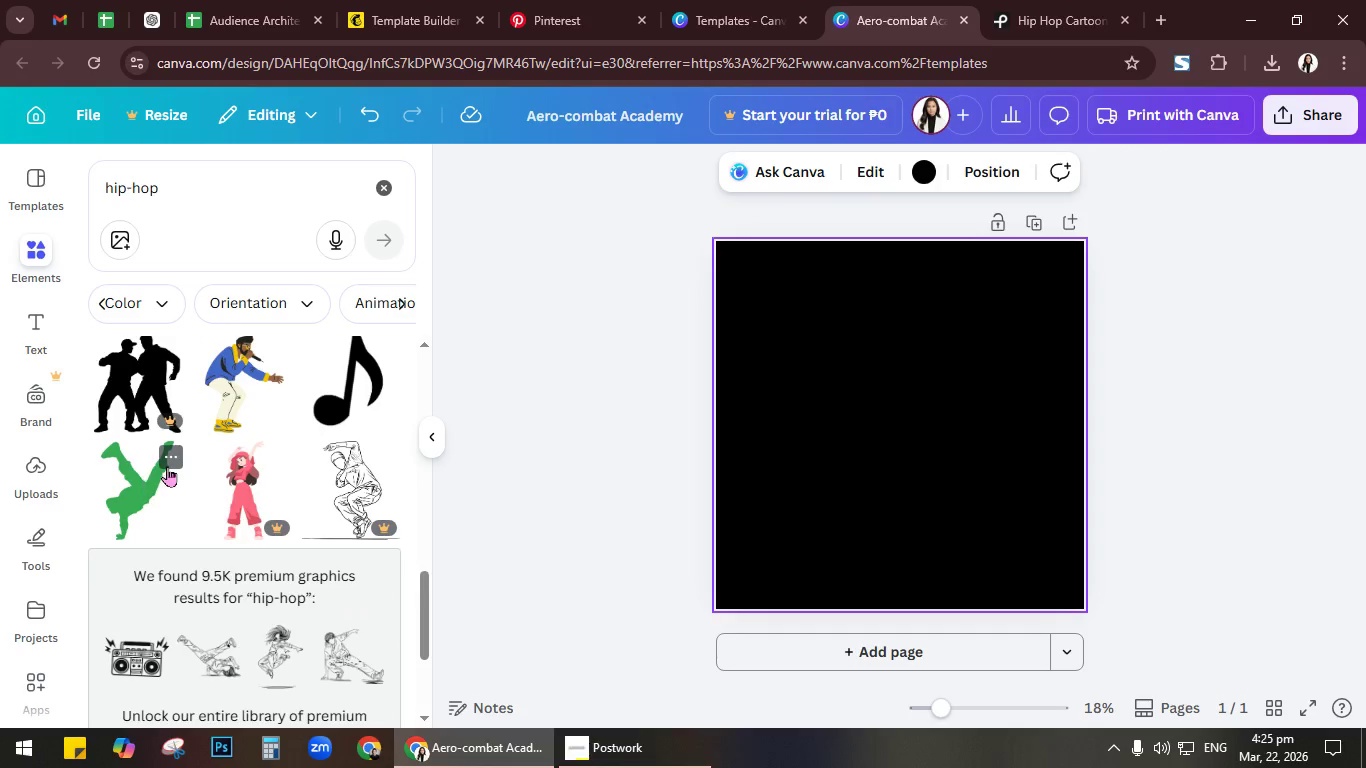 
left_click([171, 462])
 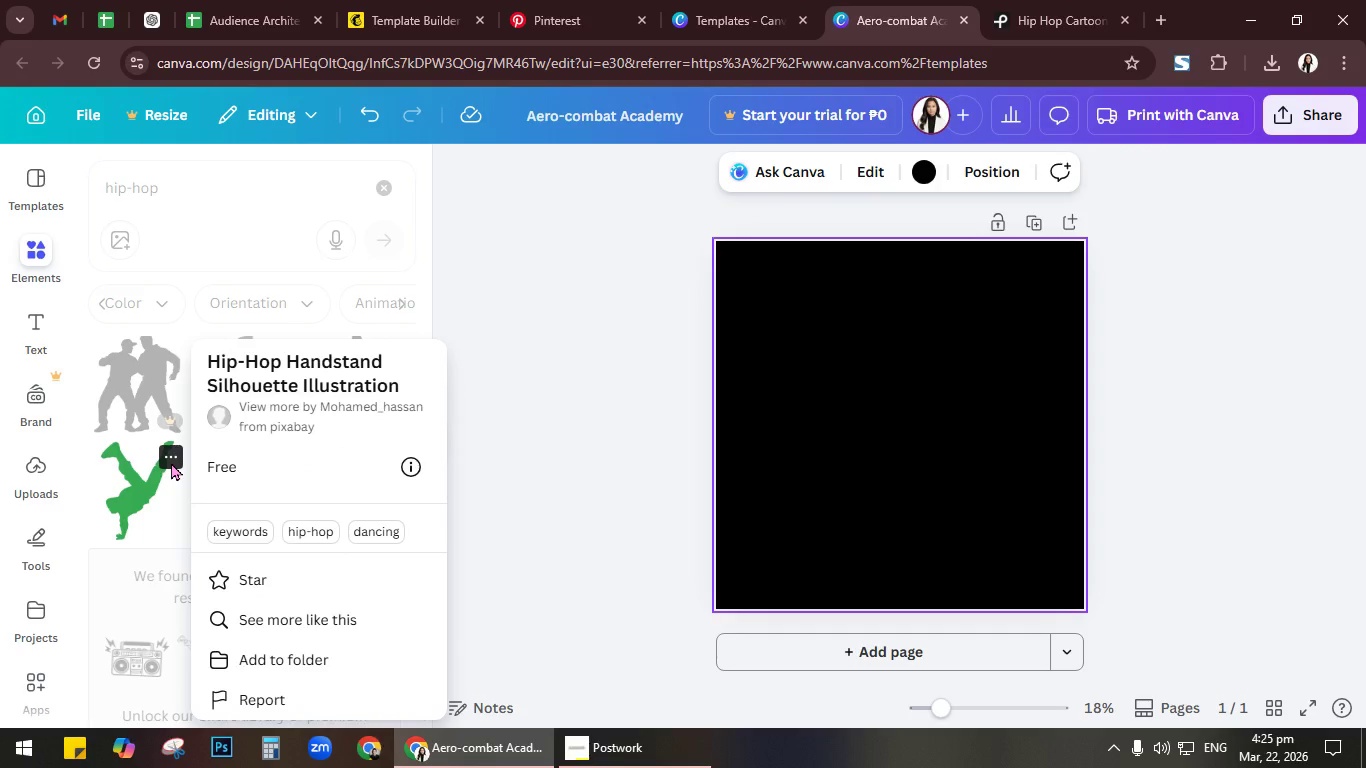 
left_click([135, 483])
 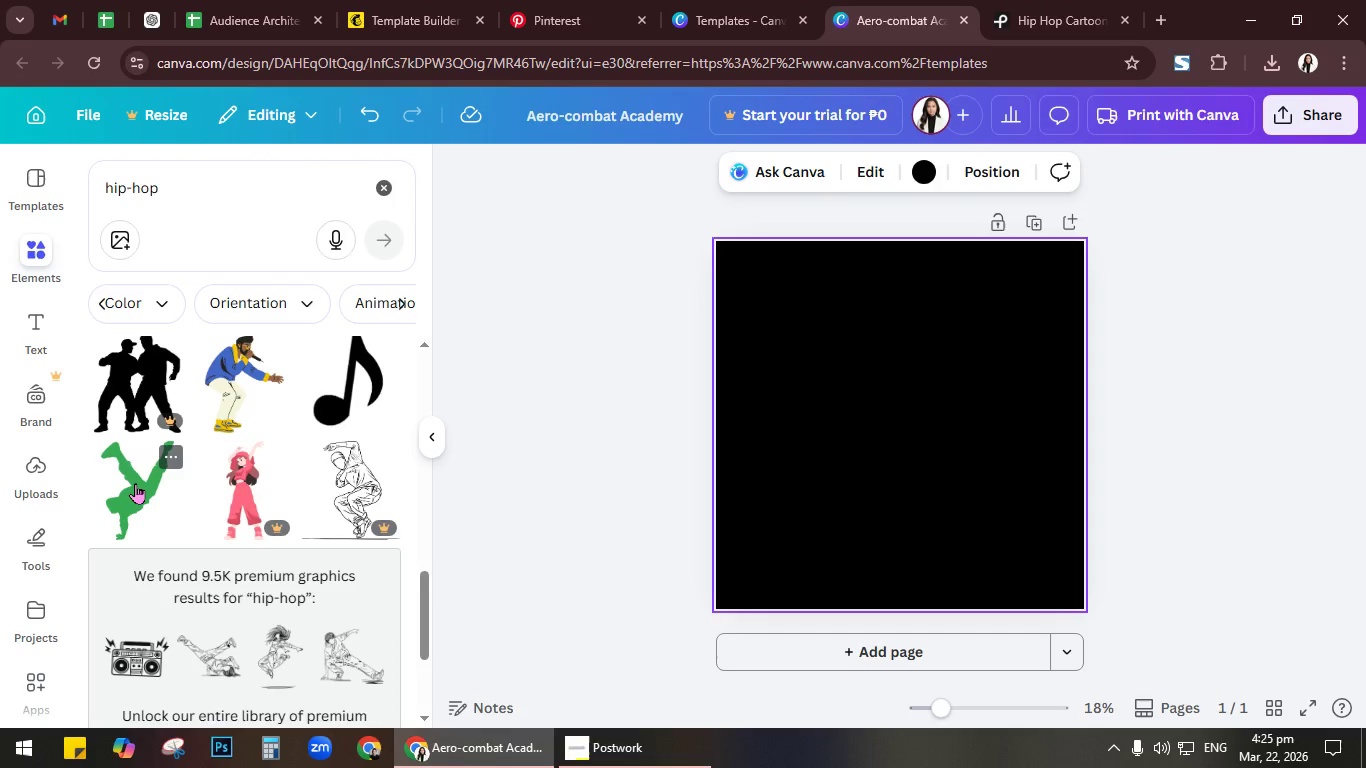 
left_click([135, 483])
 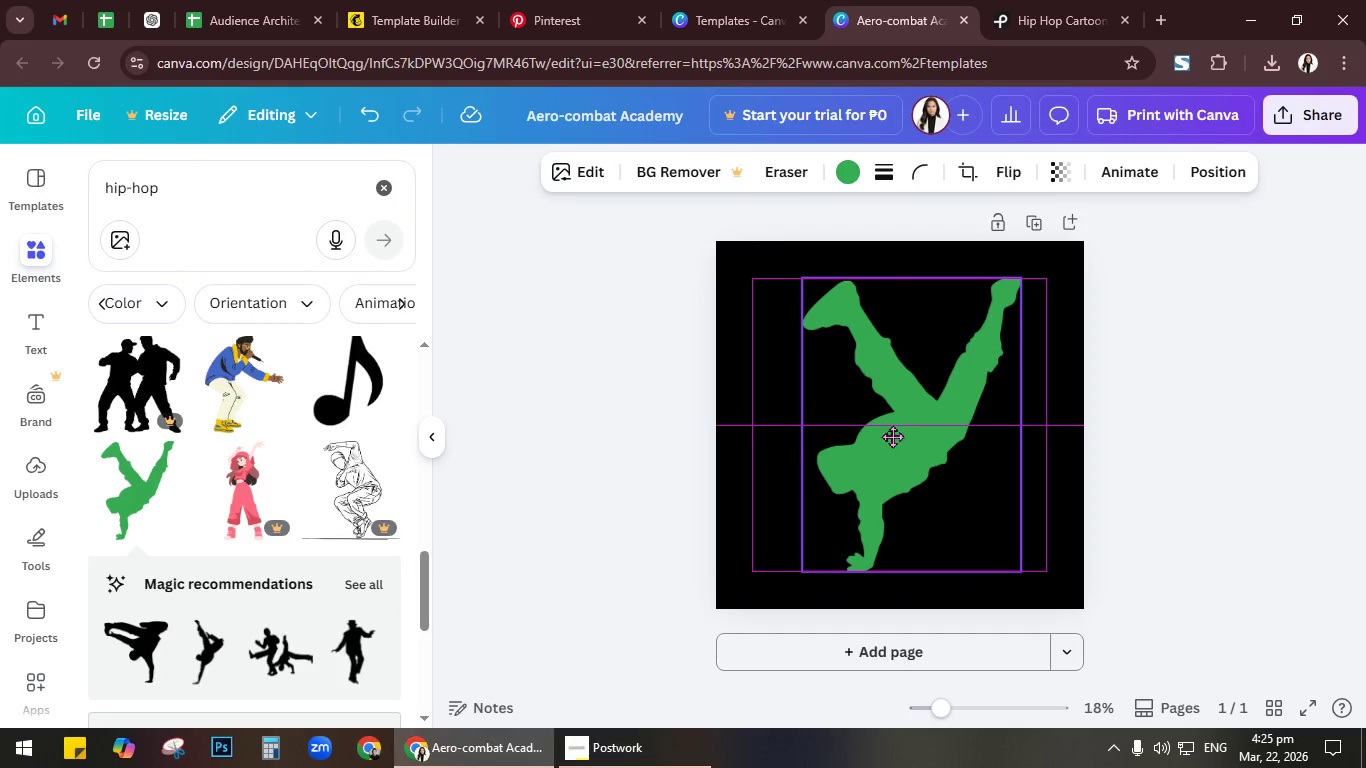 
left_click([849, 161])
 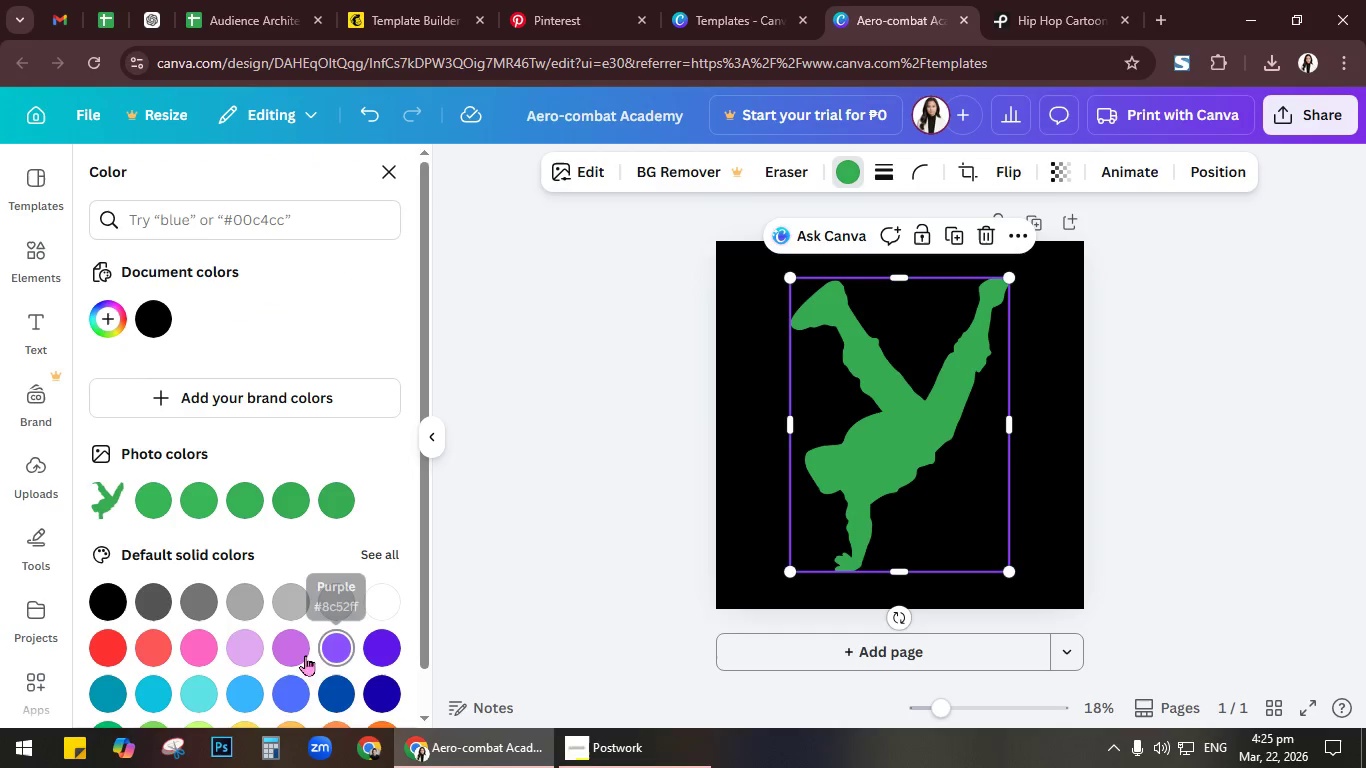 
left_click([252, 693])
 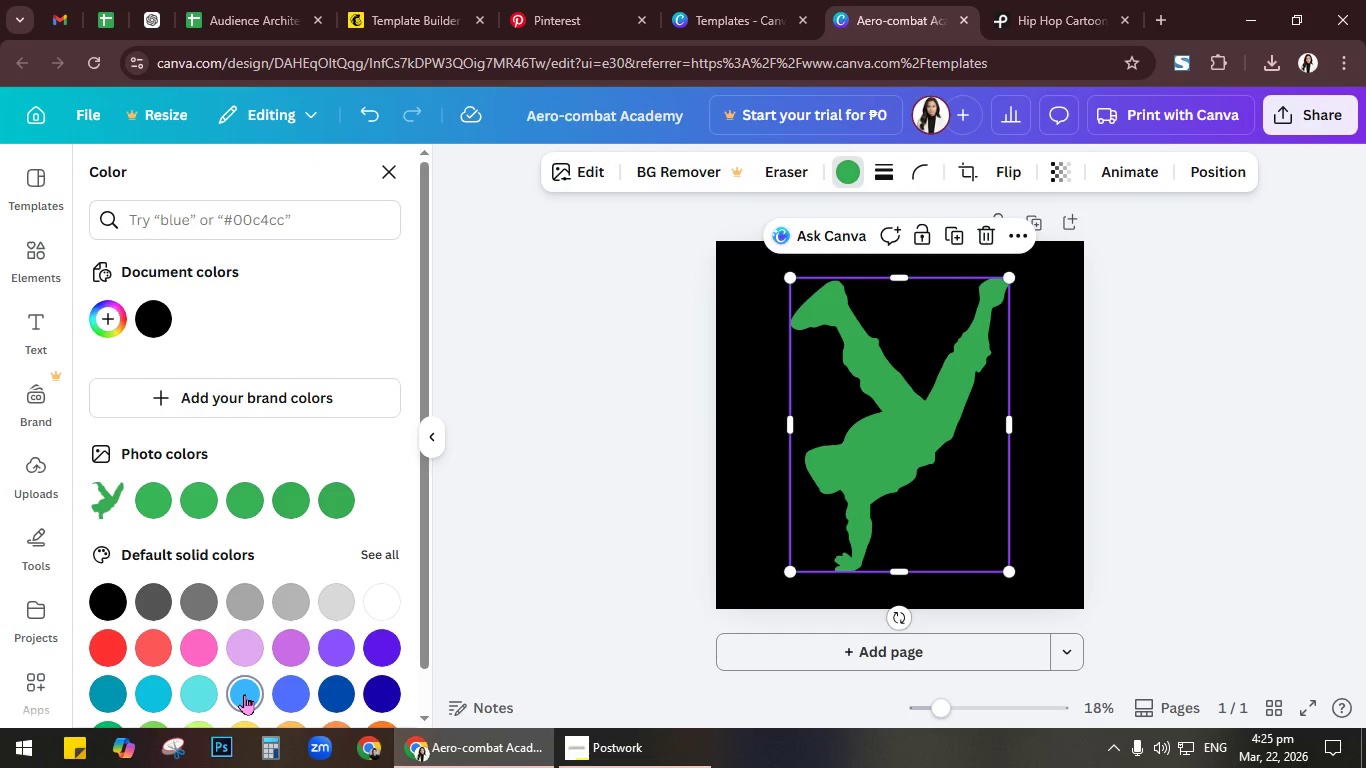 
left_click([244, 694])
 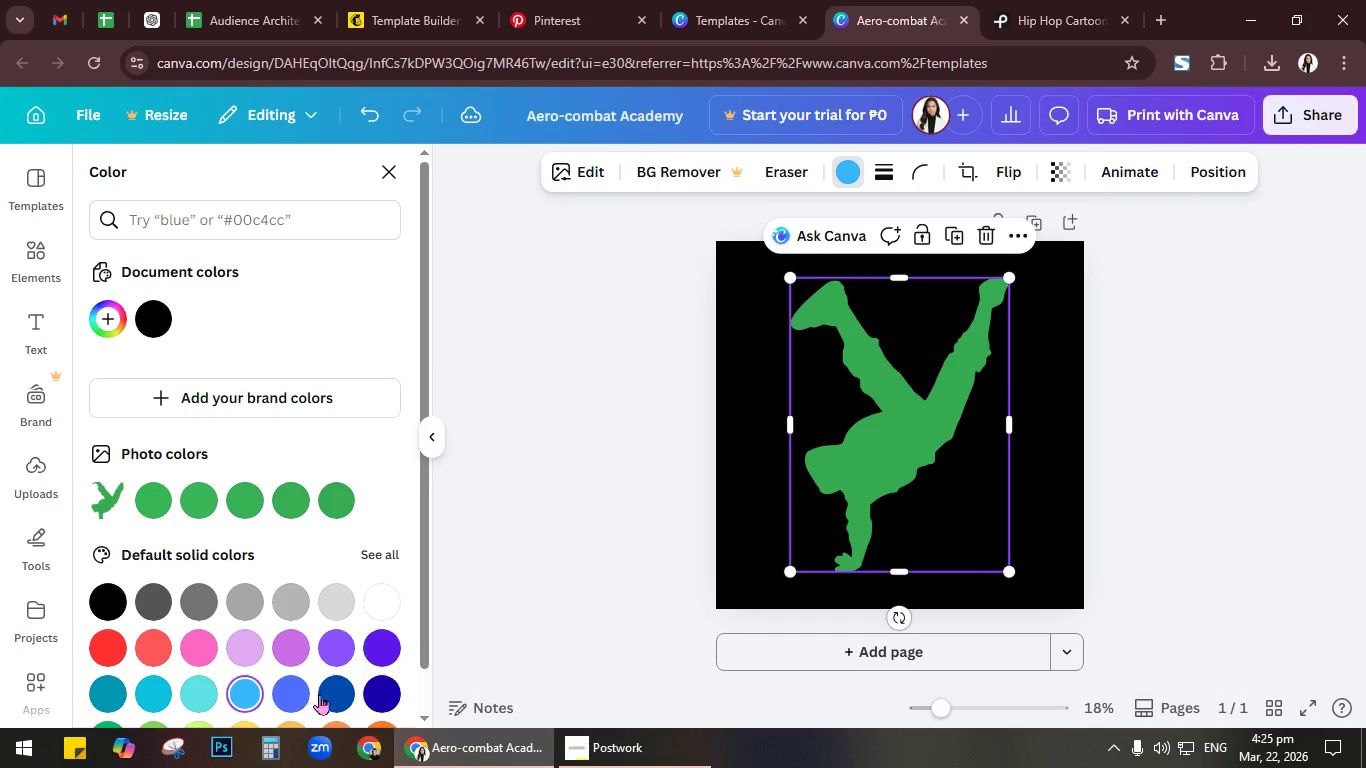 
left_click([326, 692])
 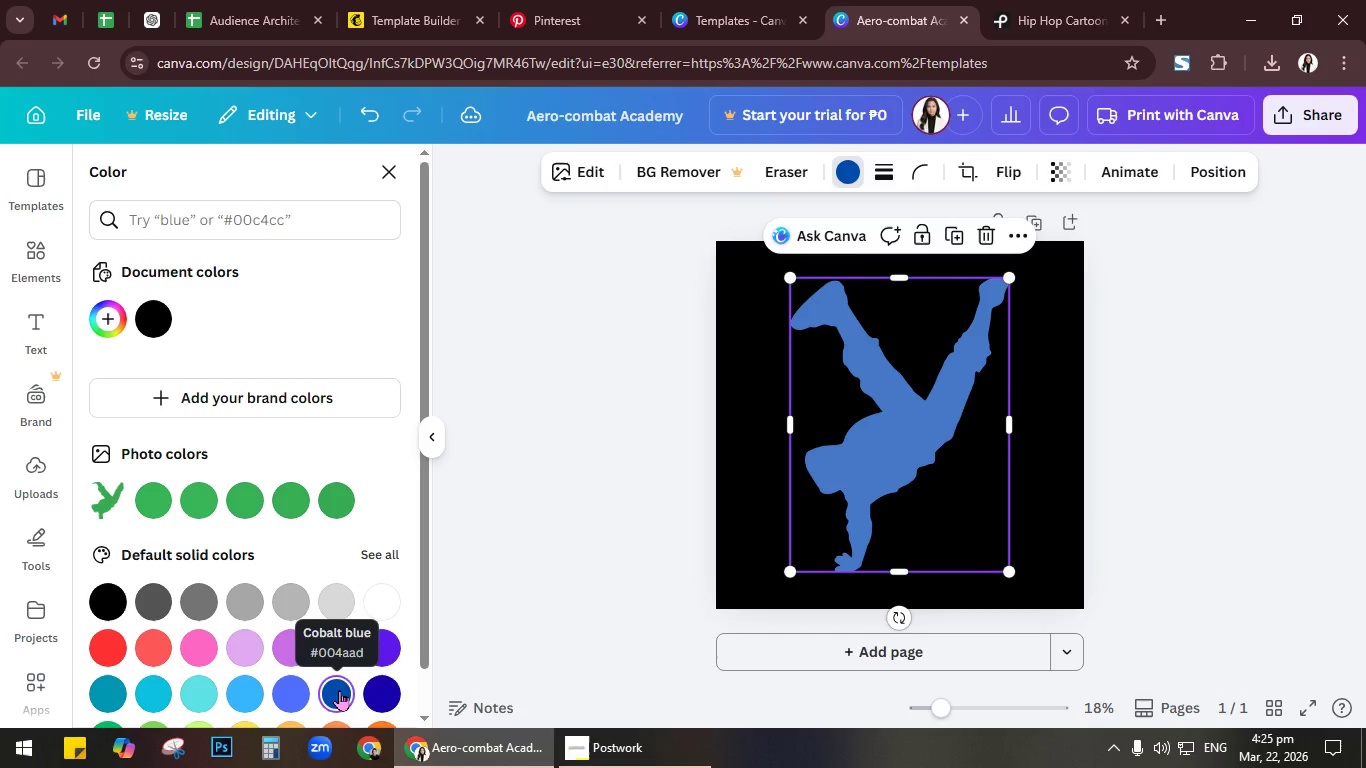 
wait(6.62)
 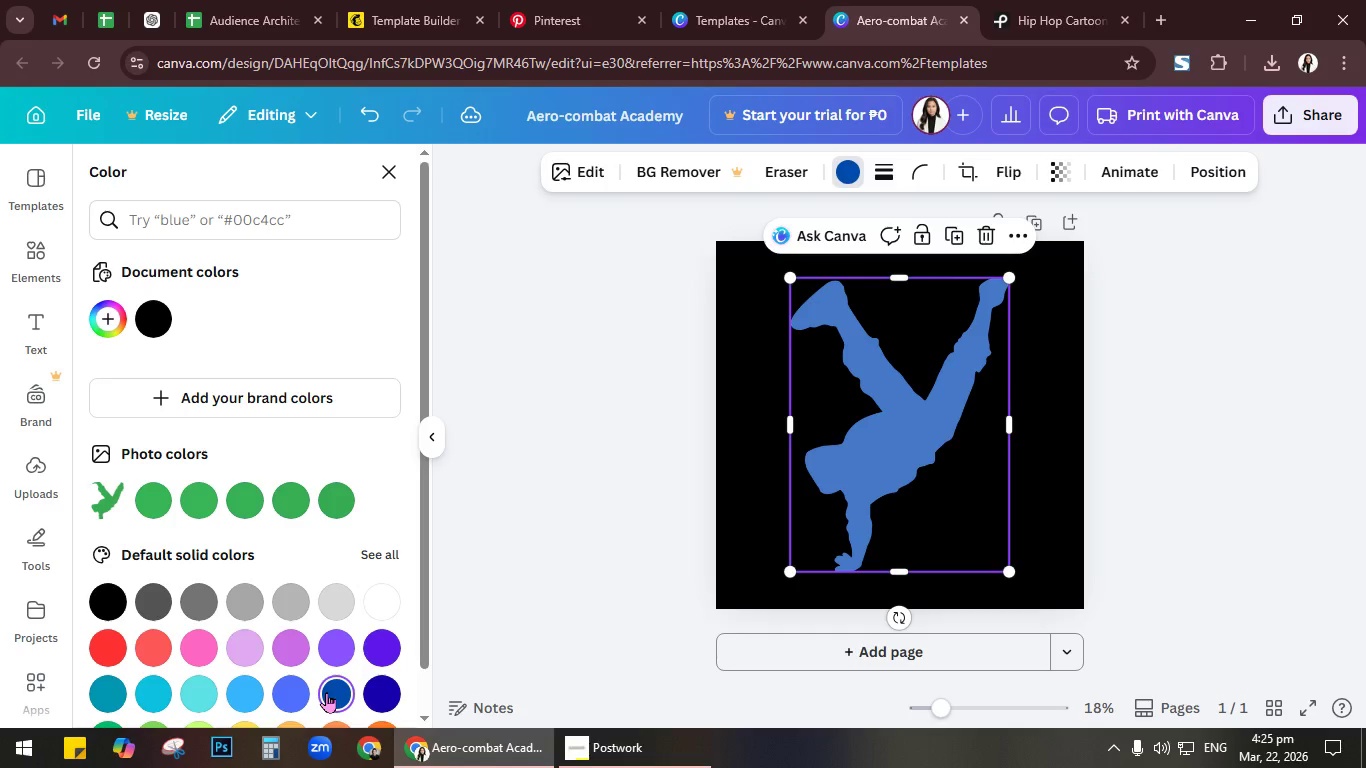 
left_click([339, 690])
 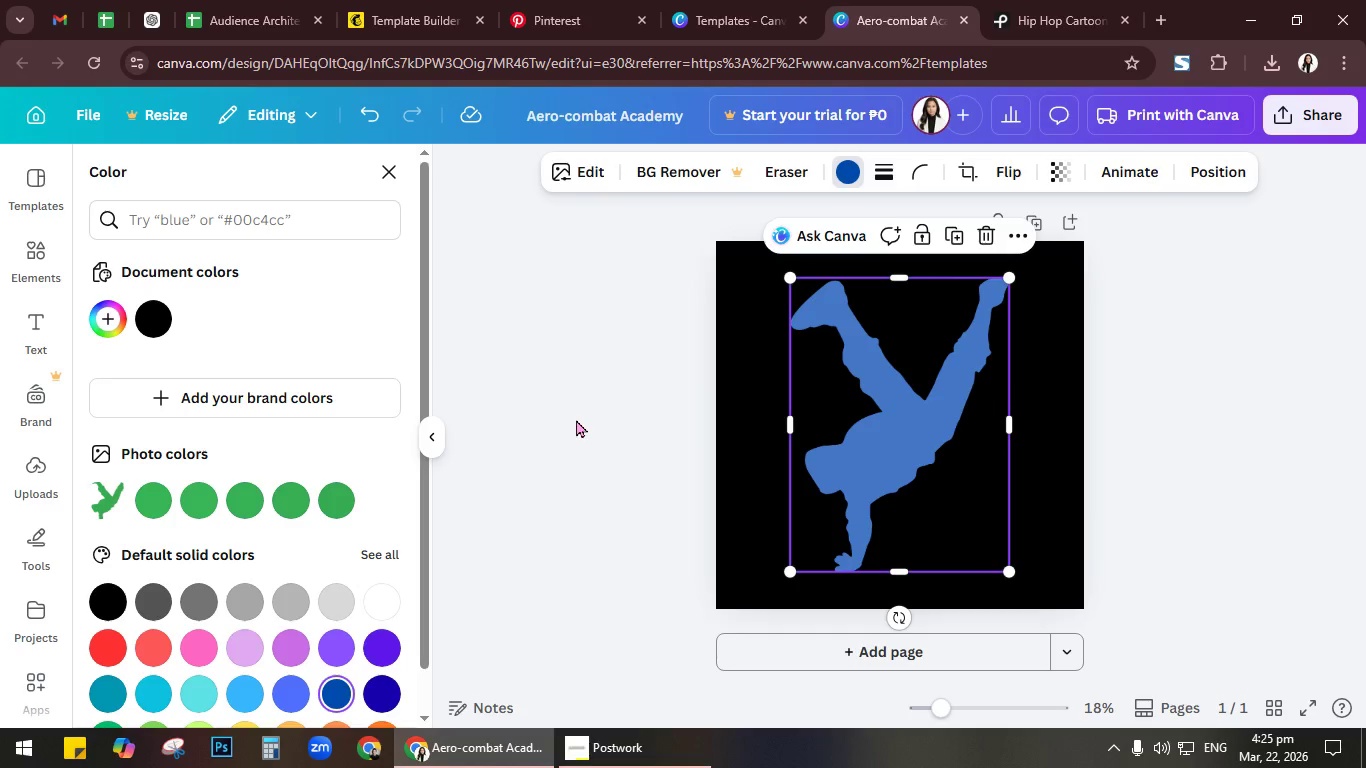 
scroll: coordinate [443, 543], scroll_direction: down, amount: 2.0
 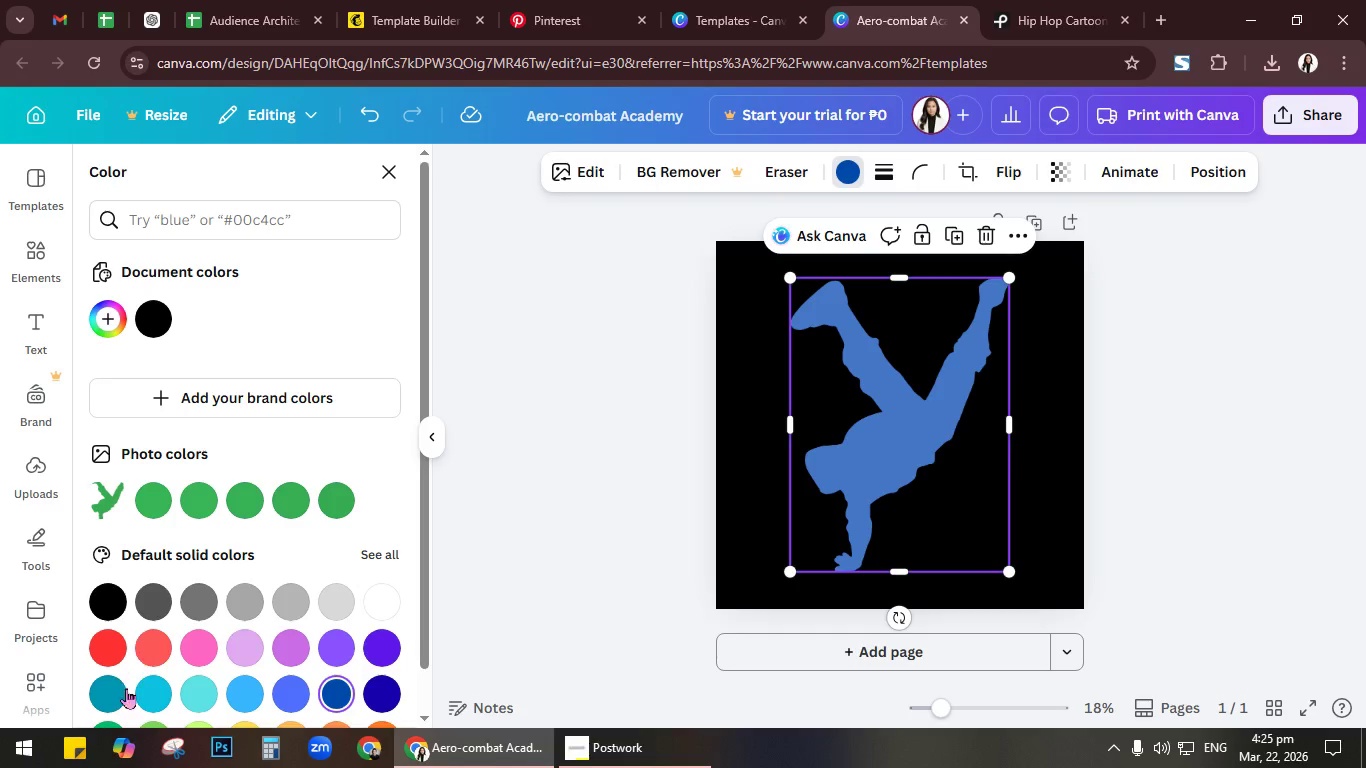 
left_click([111, 688])
 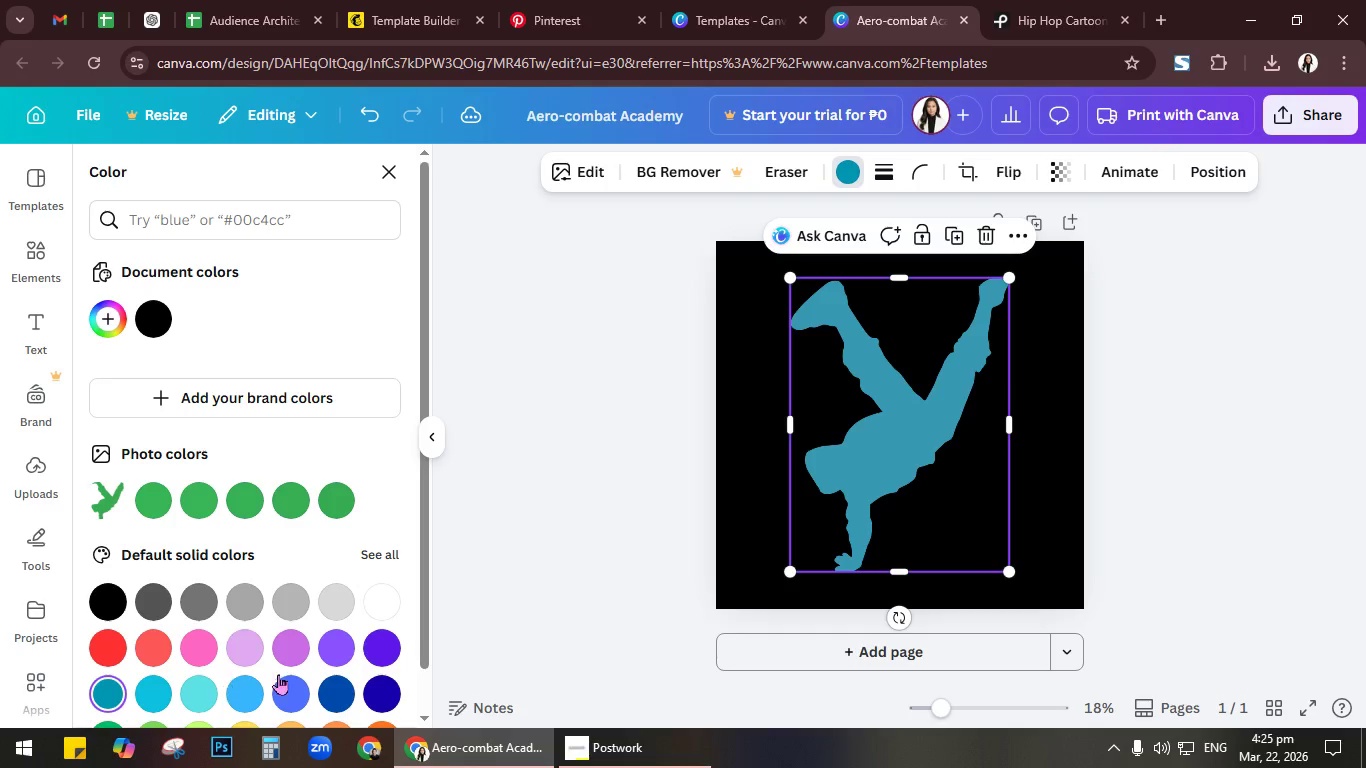 
left_click([336, 691])
 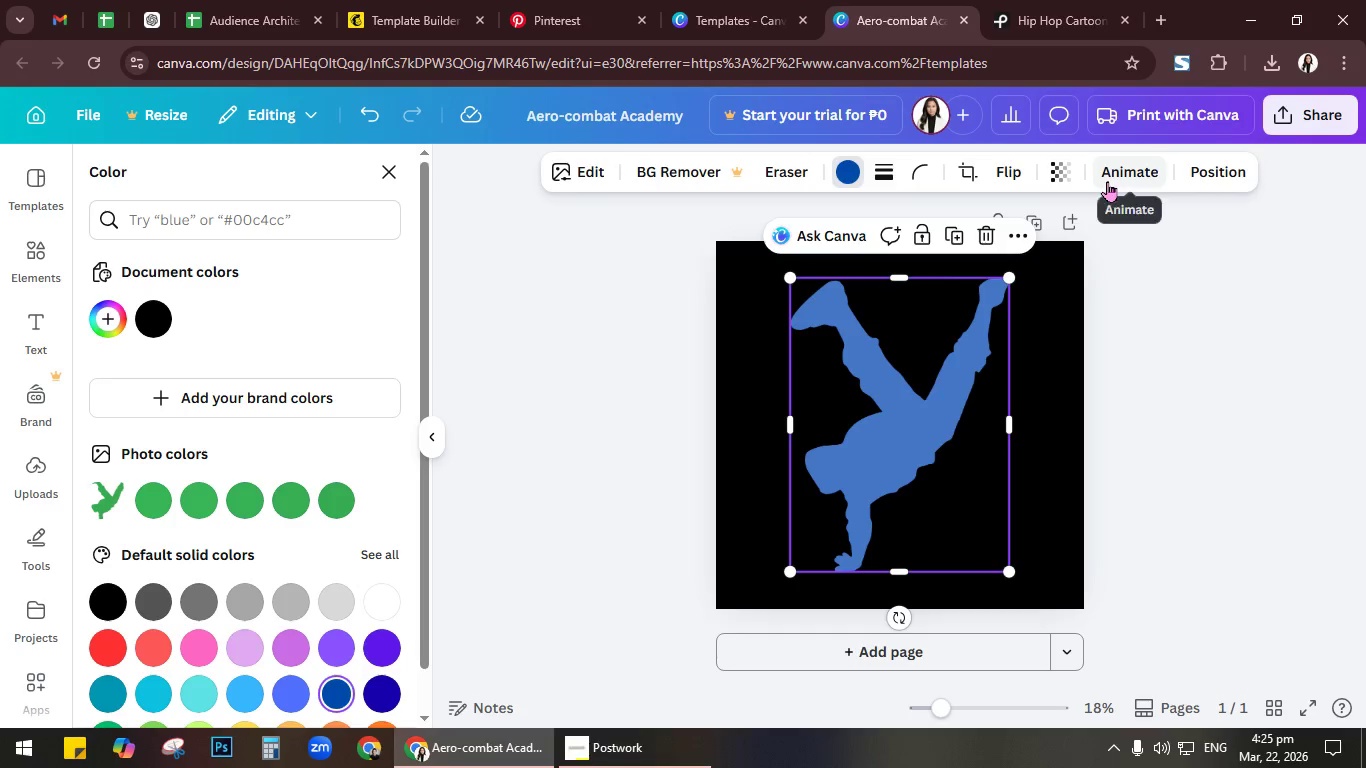 
wait(7.58)
 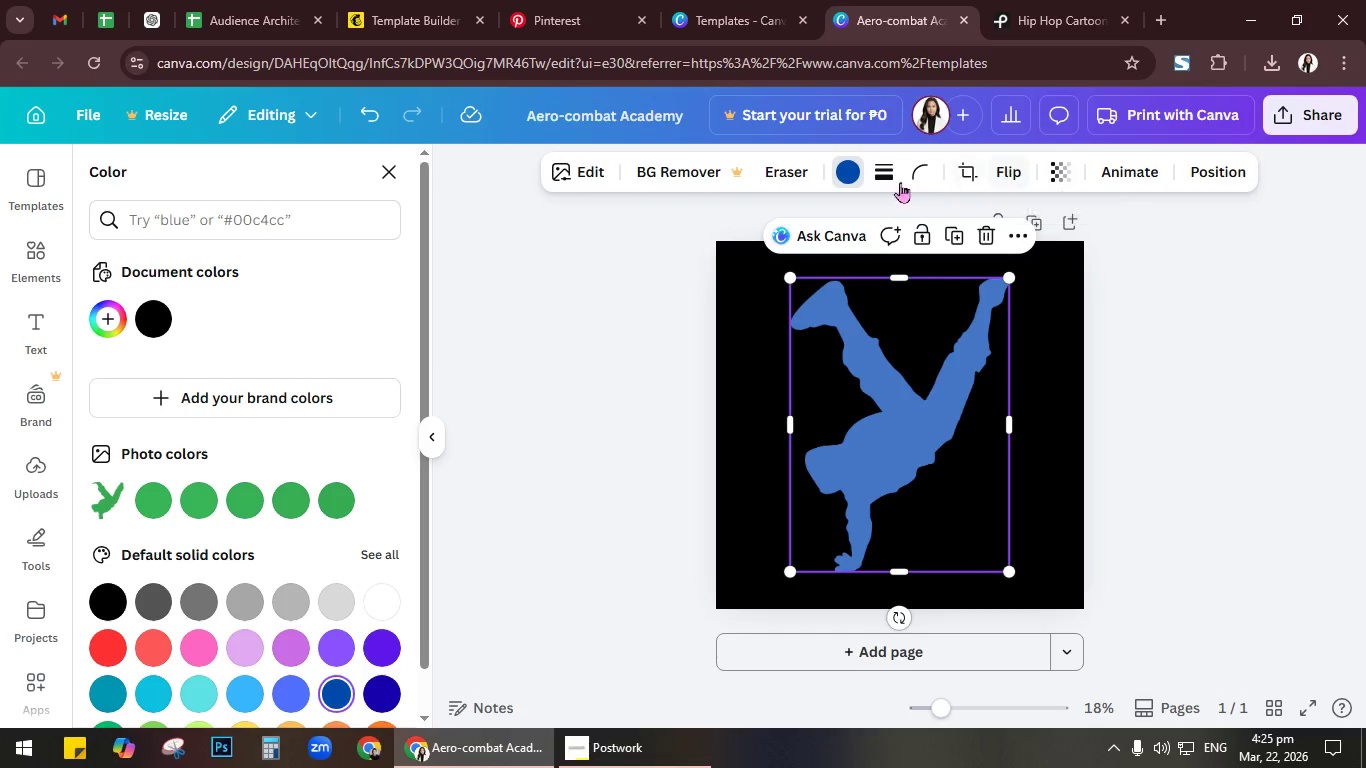 
left_click([885, 180])
 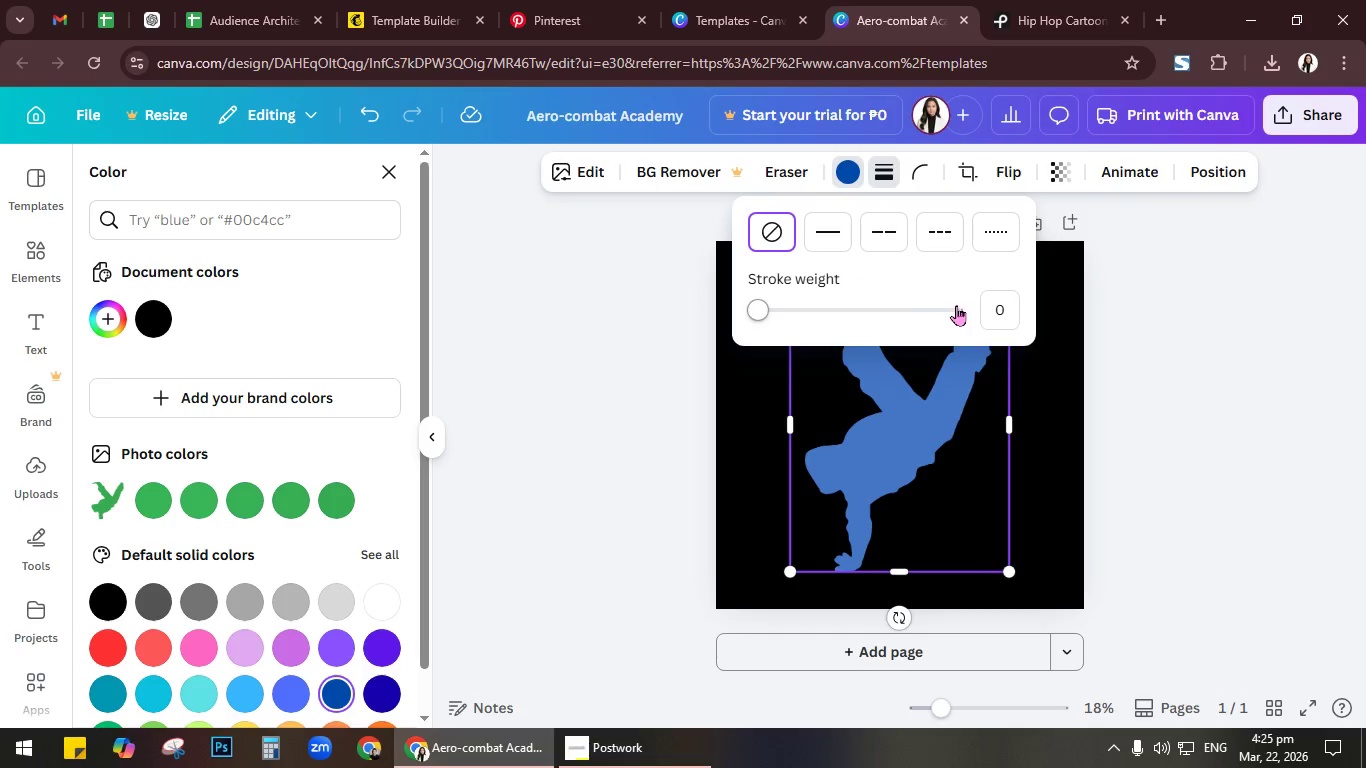 
left_click([832, 238])
 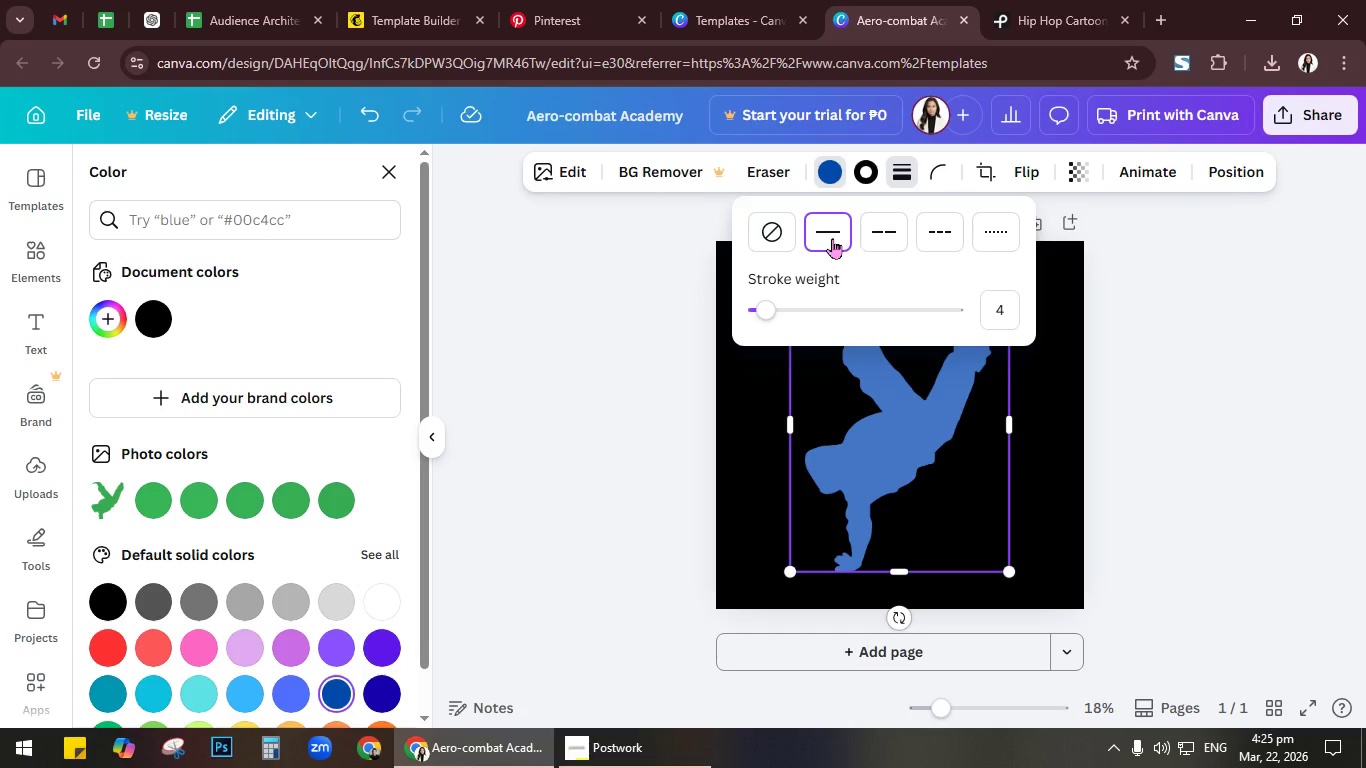 
left_click([866, 173])
 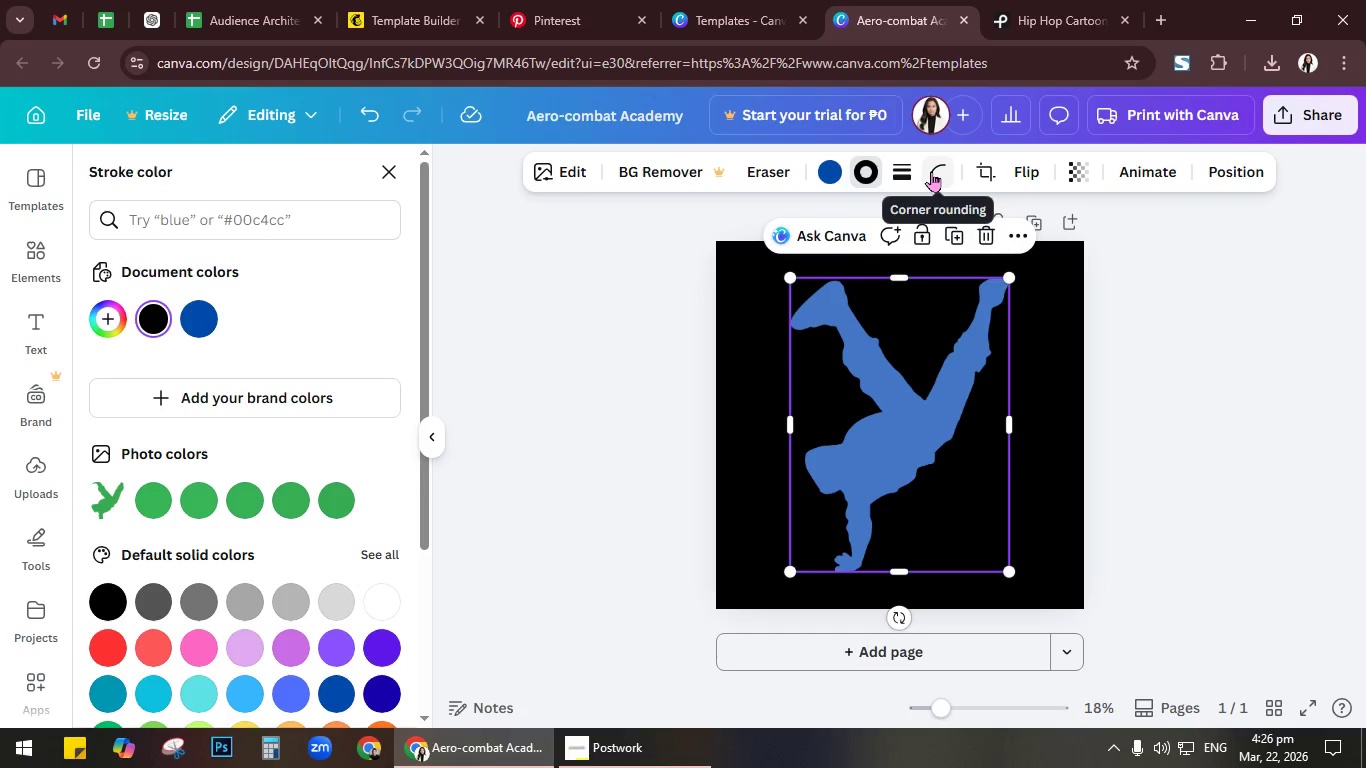 
wait(5.02)
 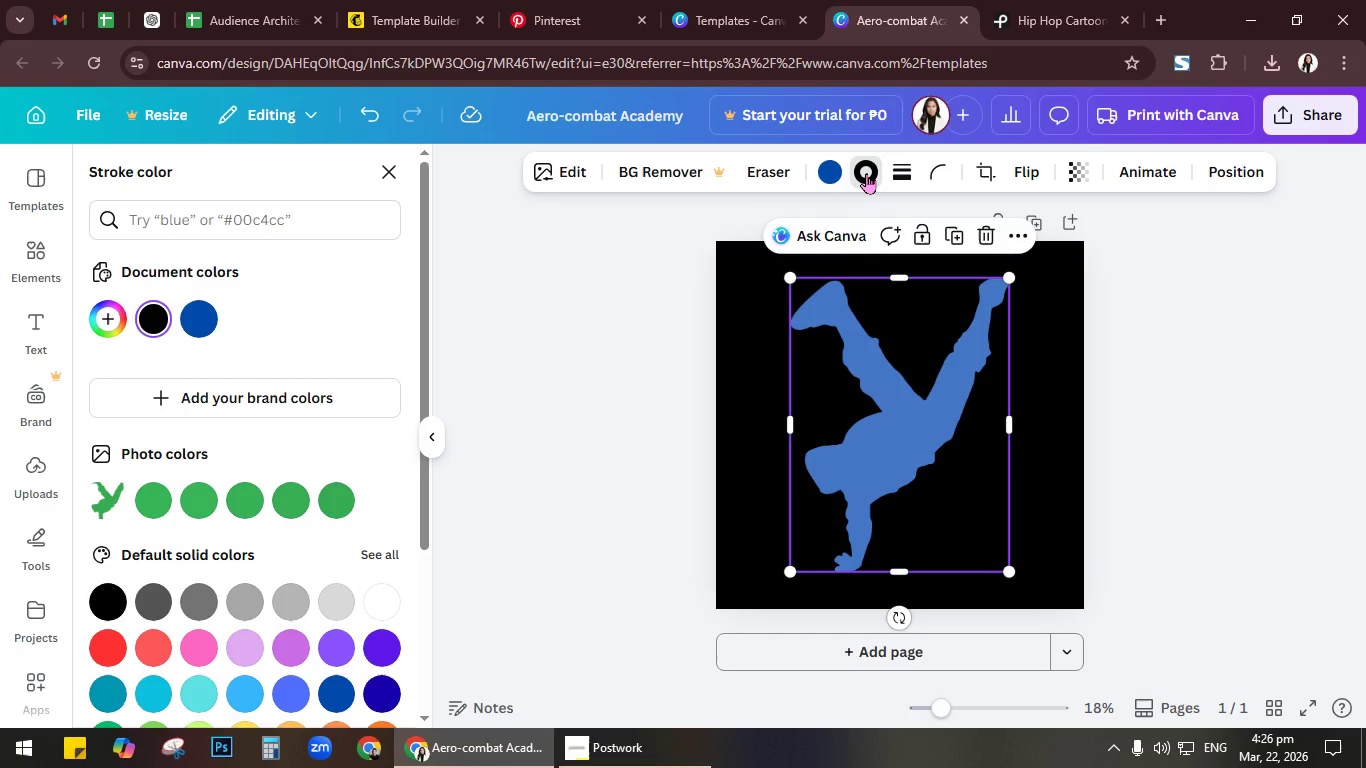 
left_click([909, 171])
 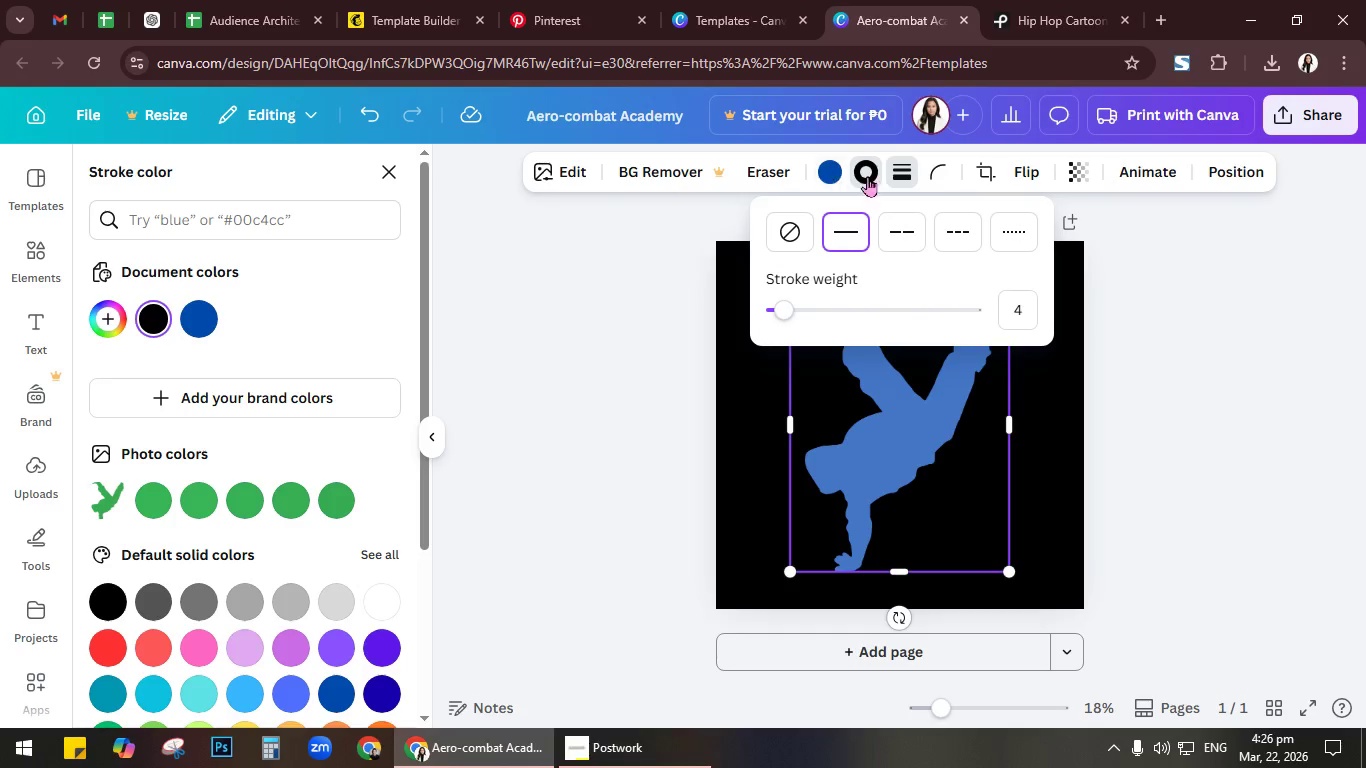 
left_click([792, 228])
 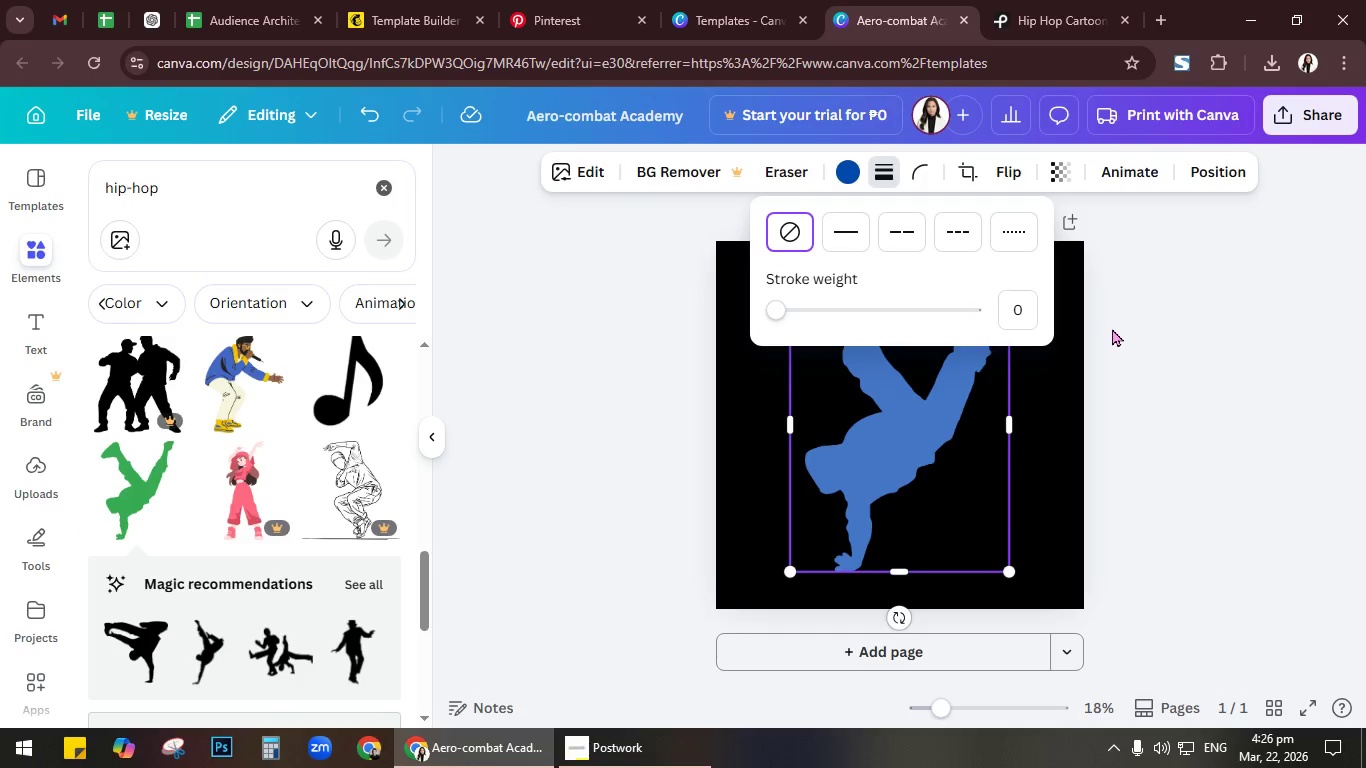 
left_click([1136, 335])
 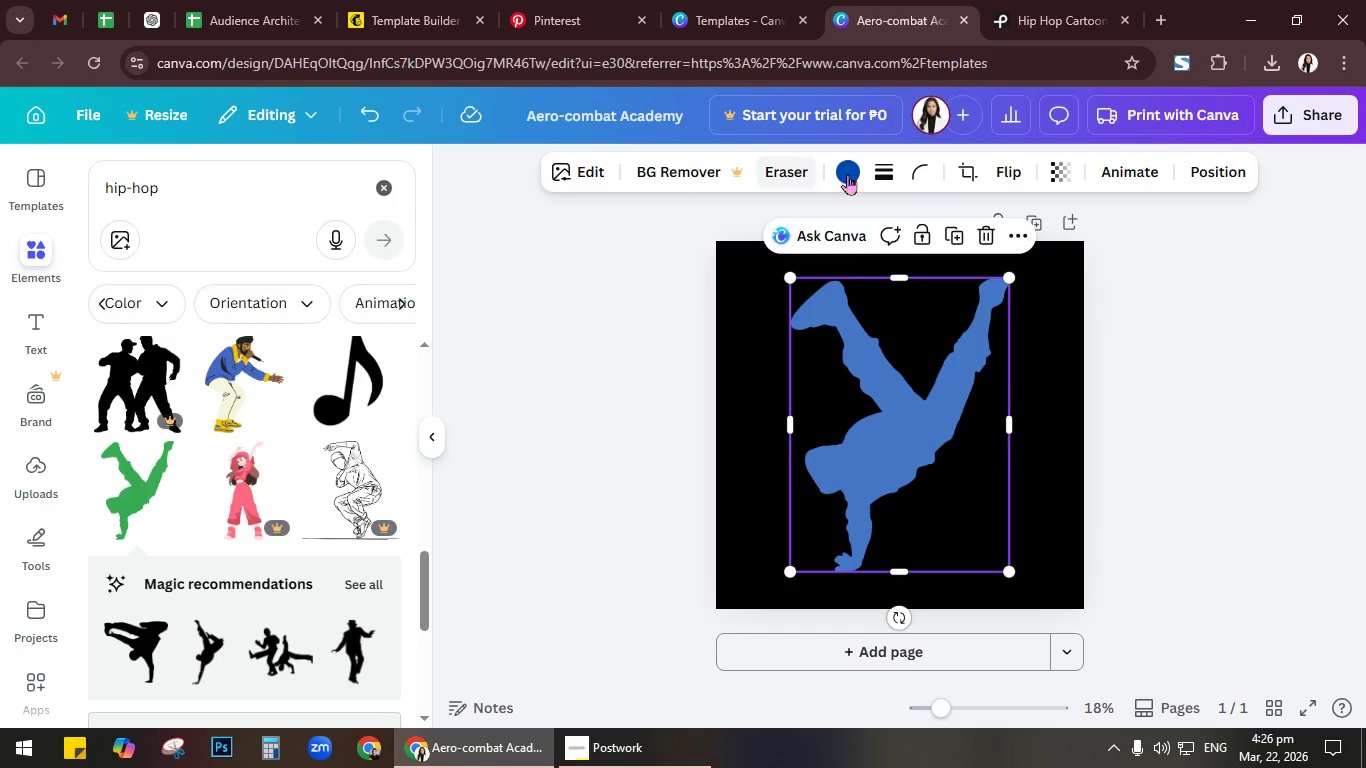 
wait(5.97)
 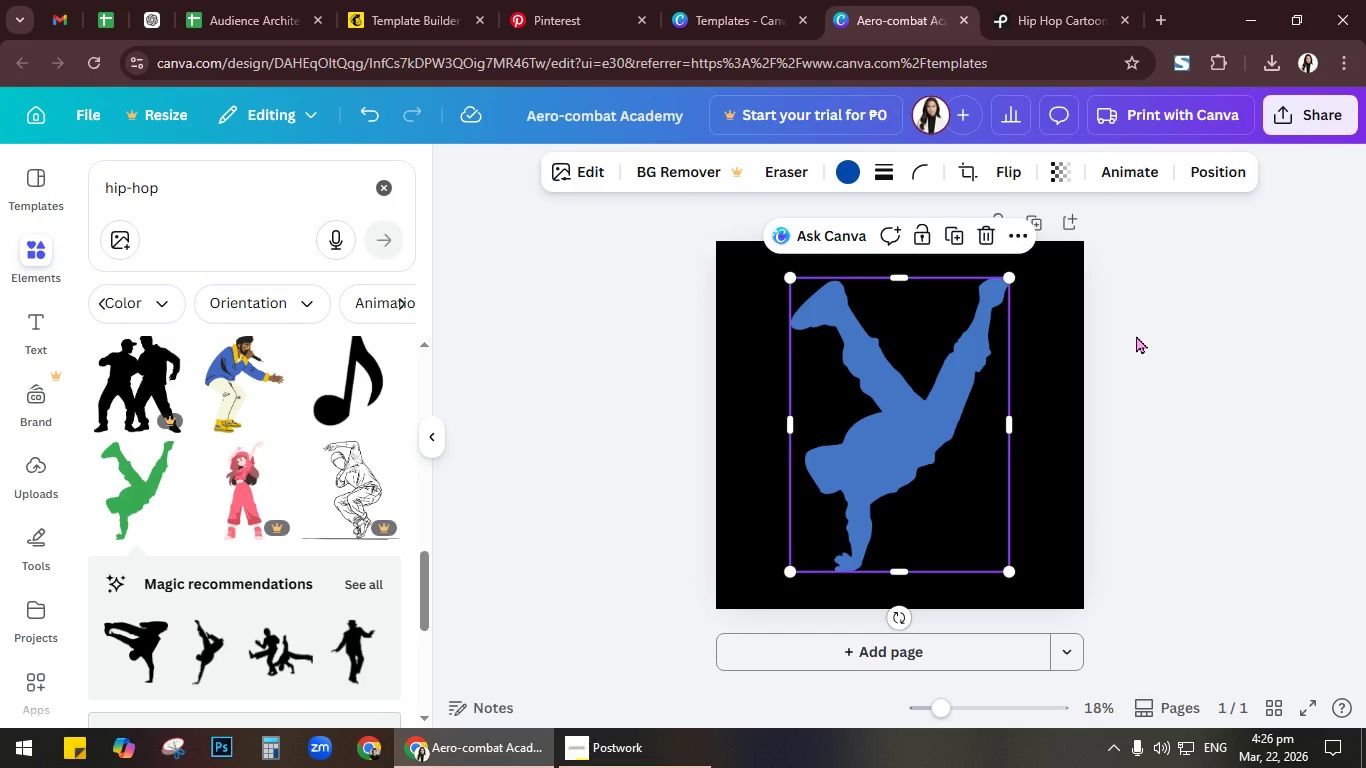 
left_click([887, 176])
 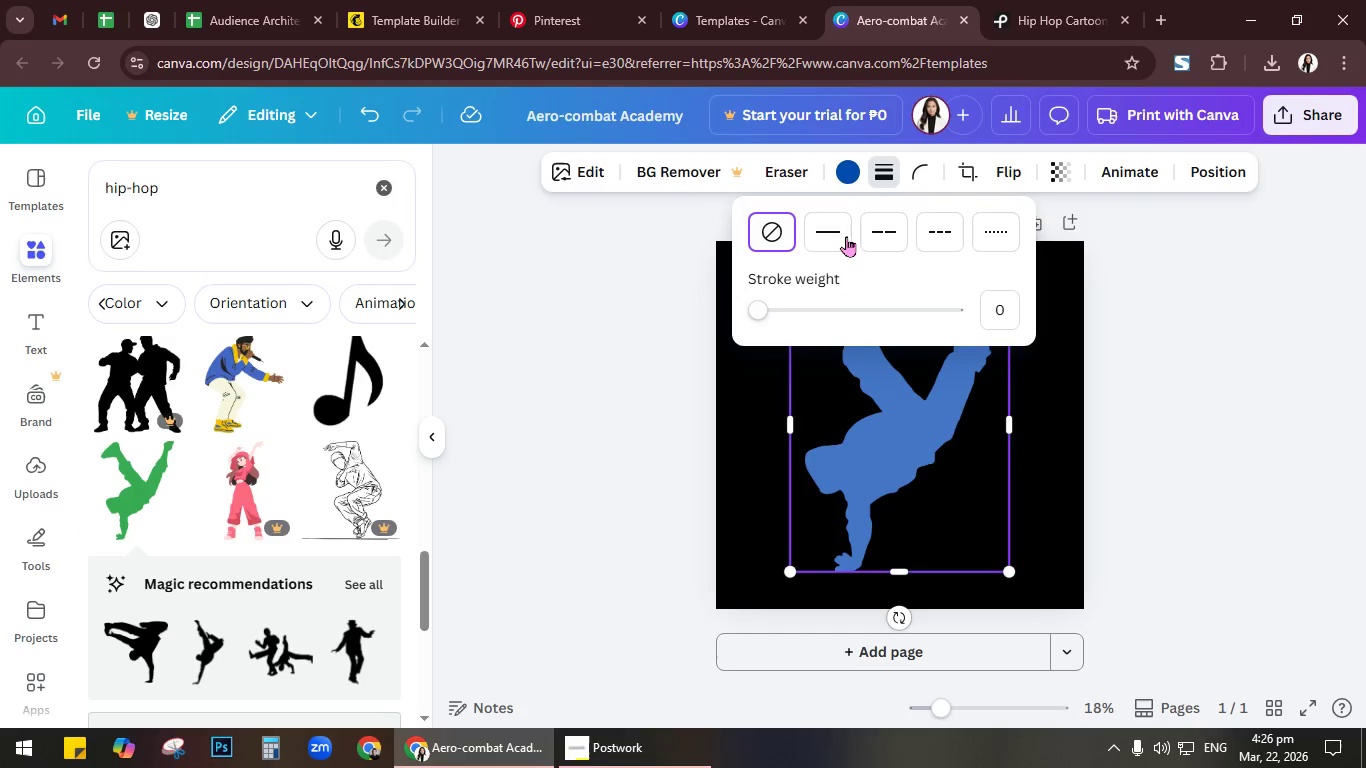 
left_click([834, 236])
 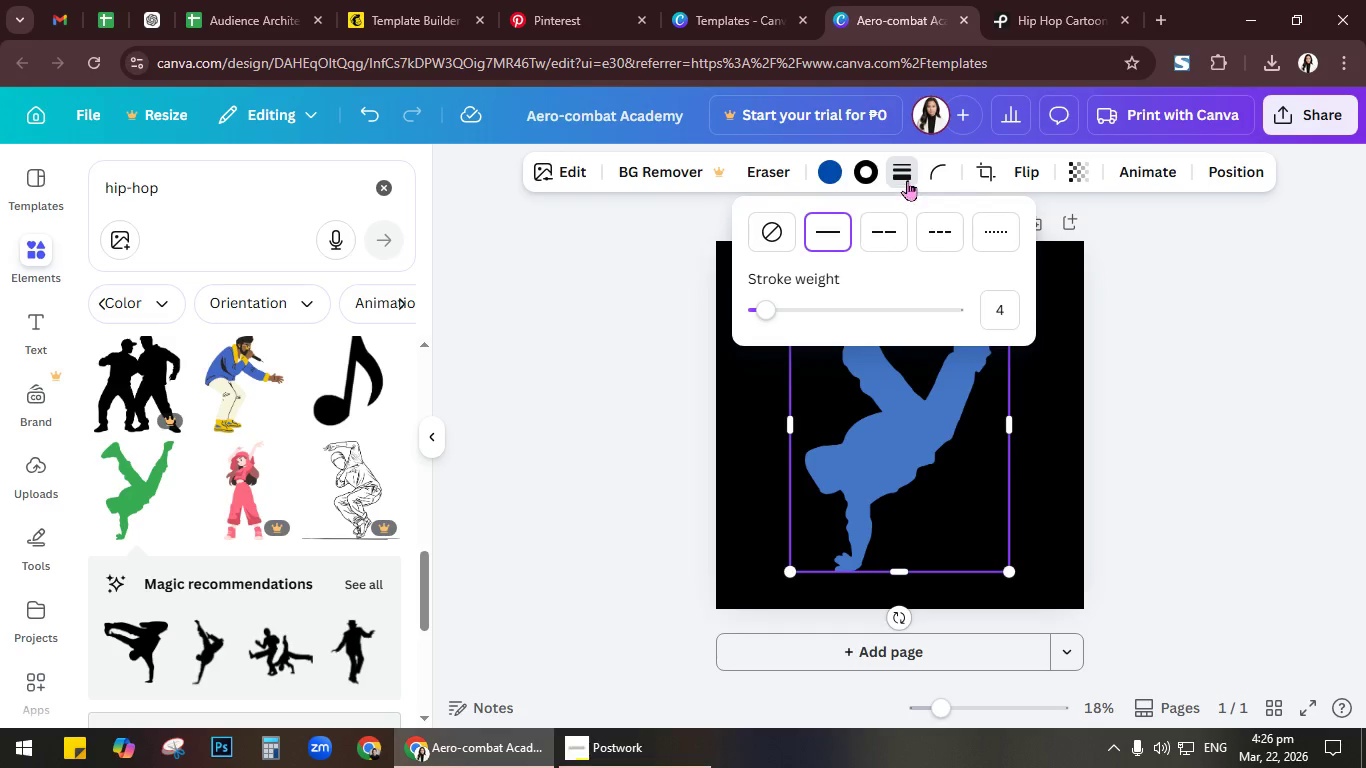 
mouse_move([824, 178])
 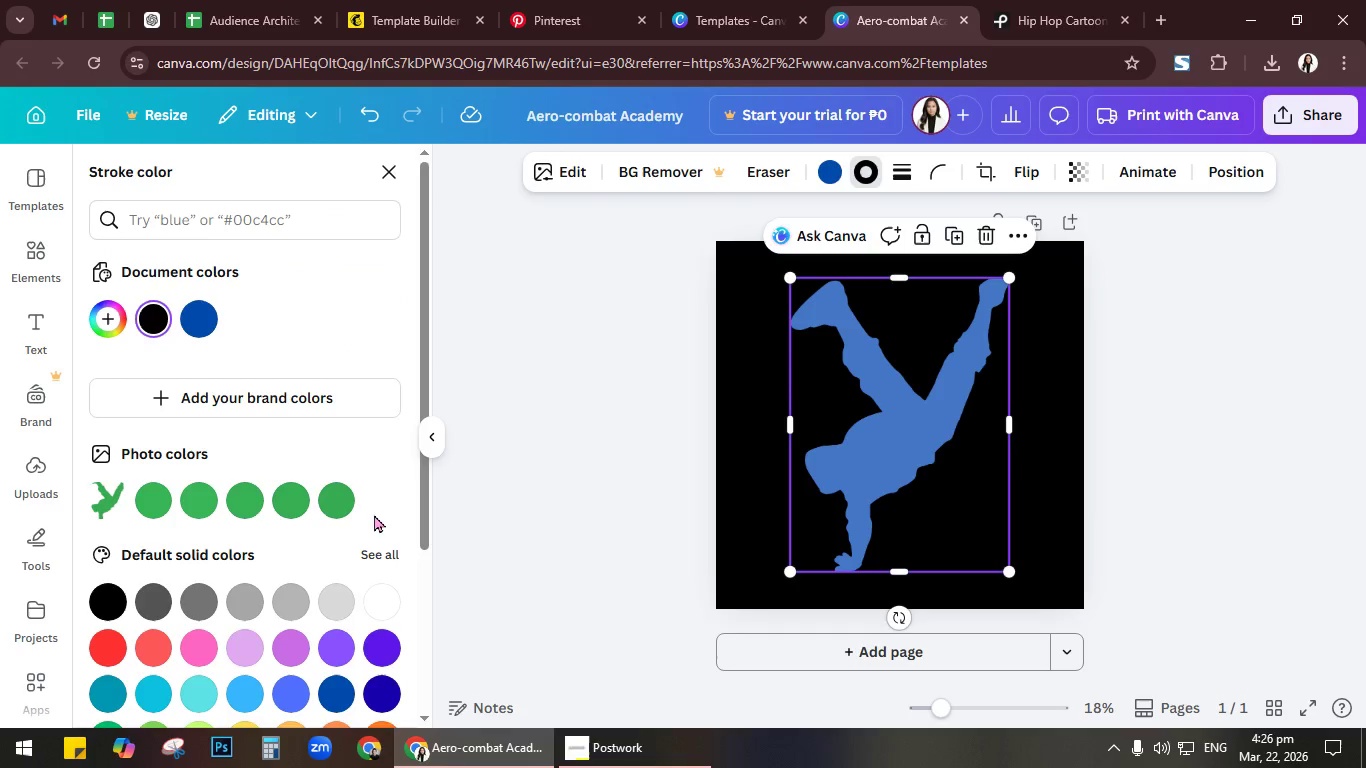 
left_click([378, 608])
 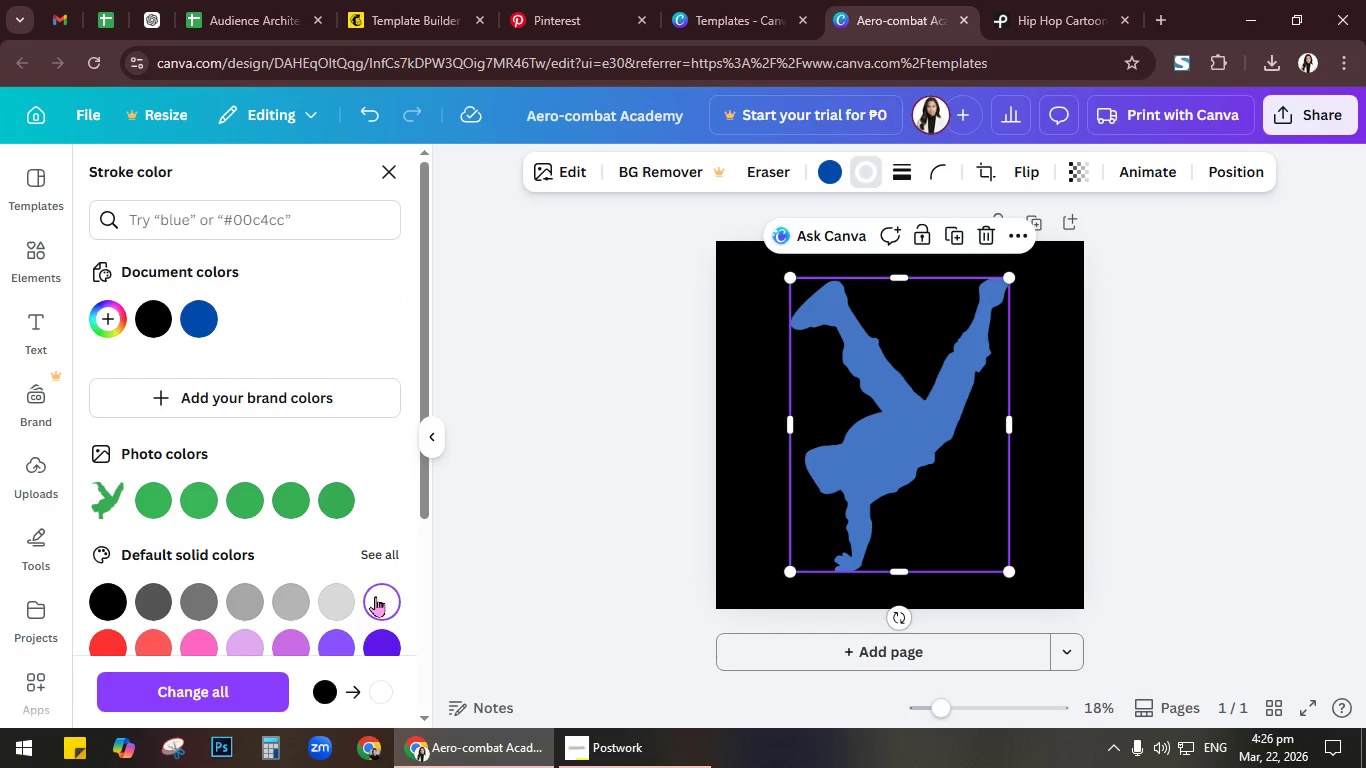 
wait(6.36)
 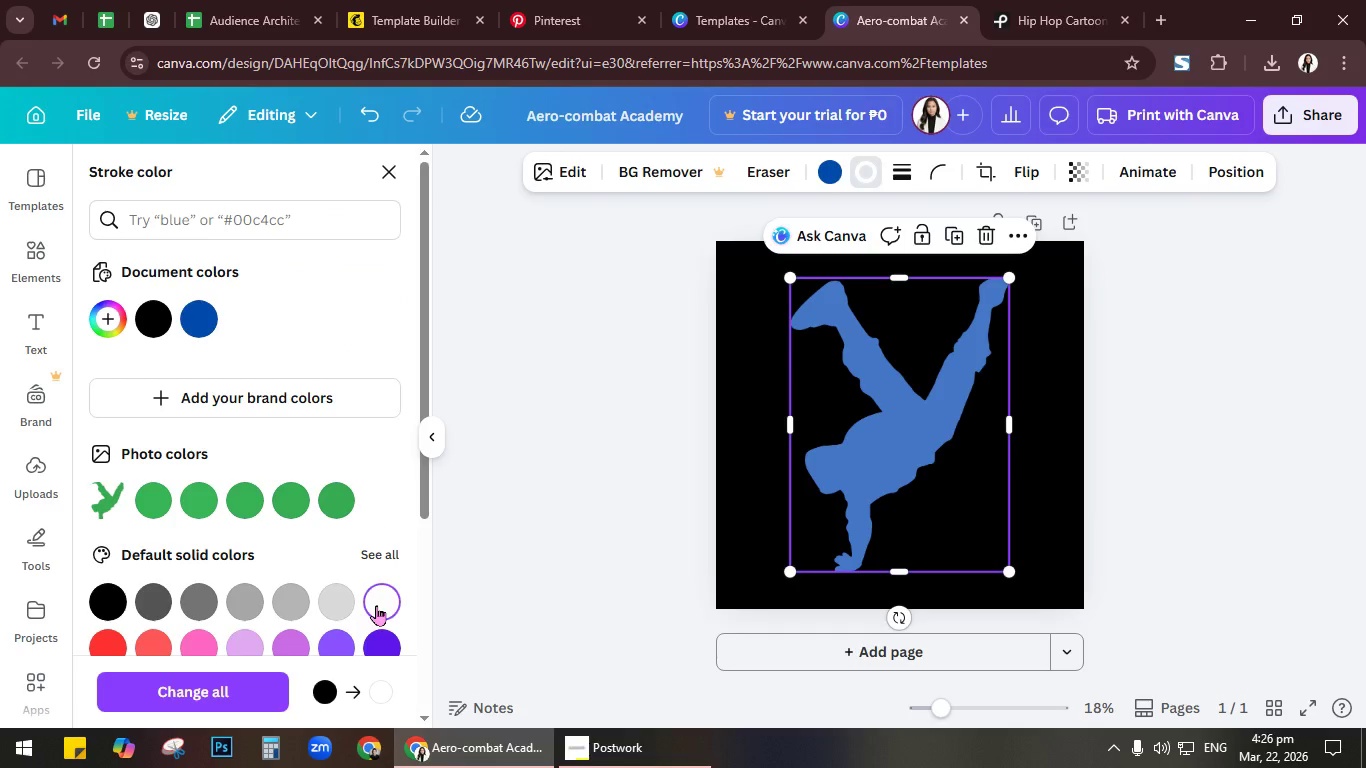 
mouse_move([897, 177])
 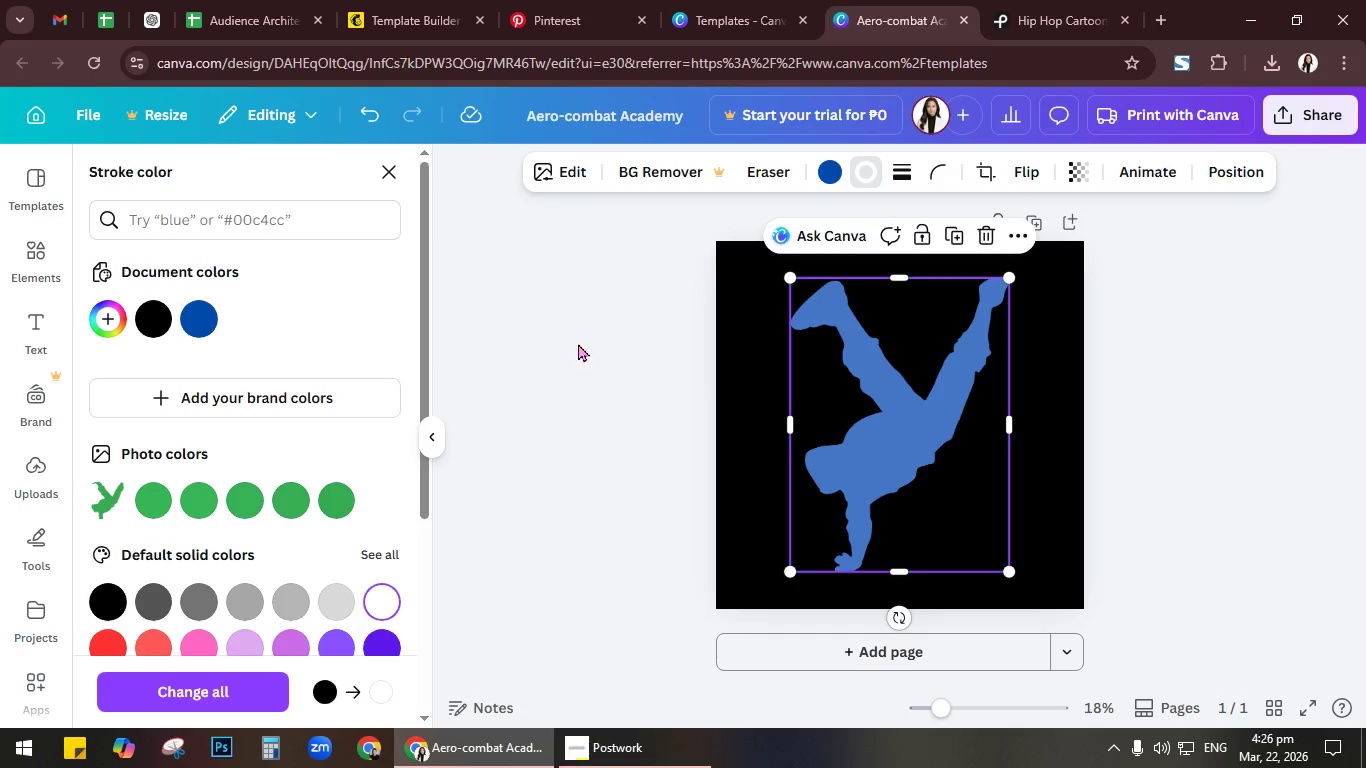 
left_click([531, 412])
 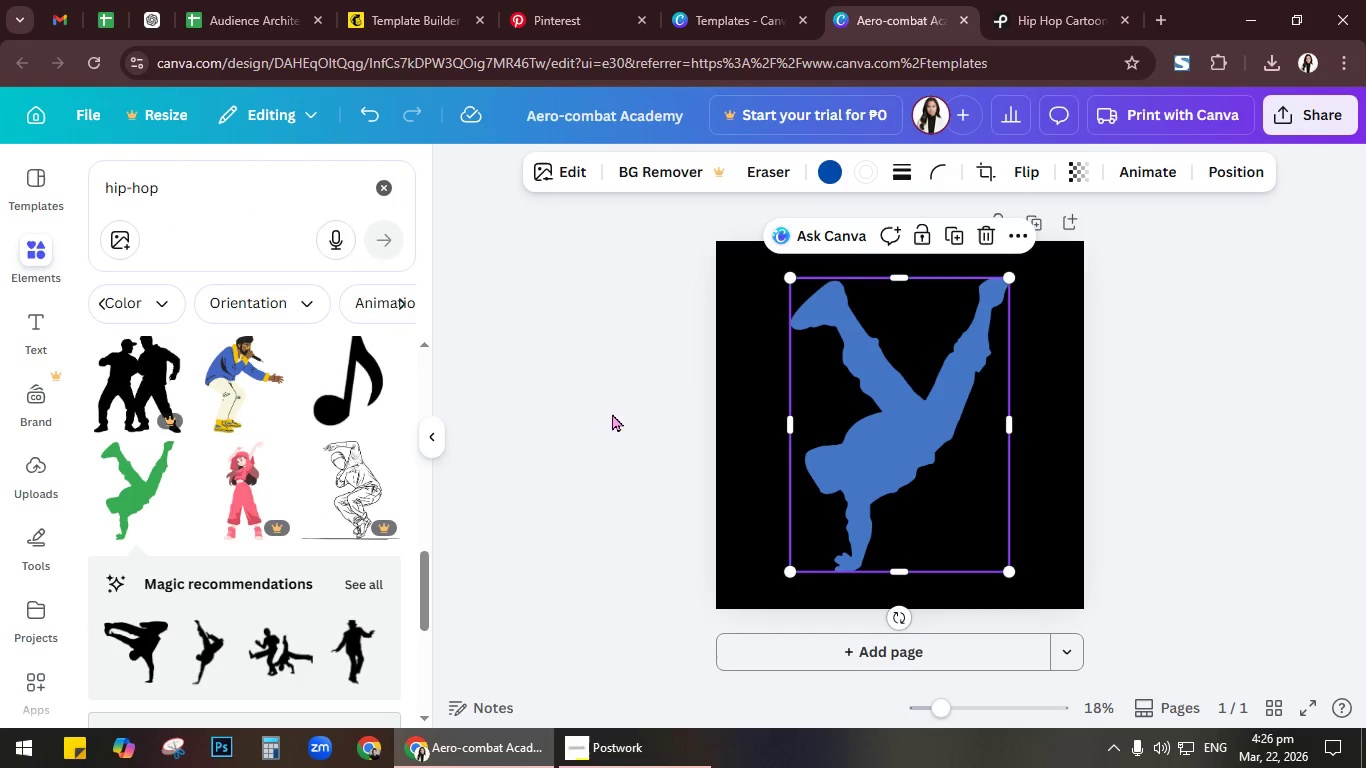 
left_click([686, 412])
 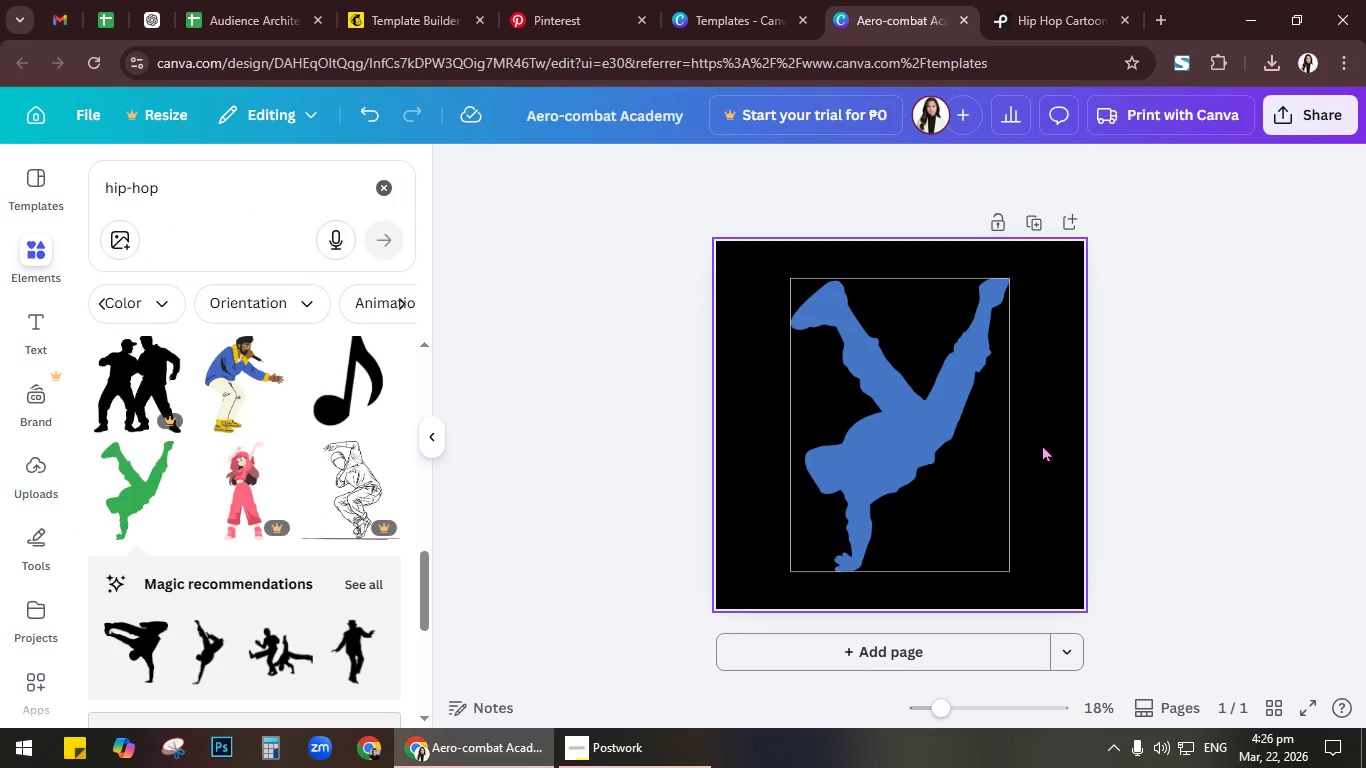 
left_click([930, 418])
 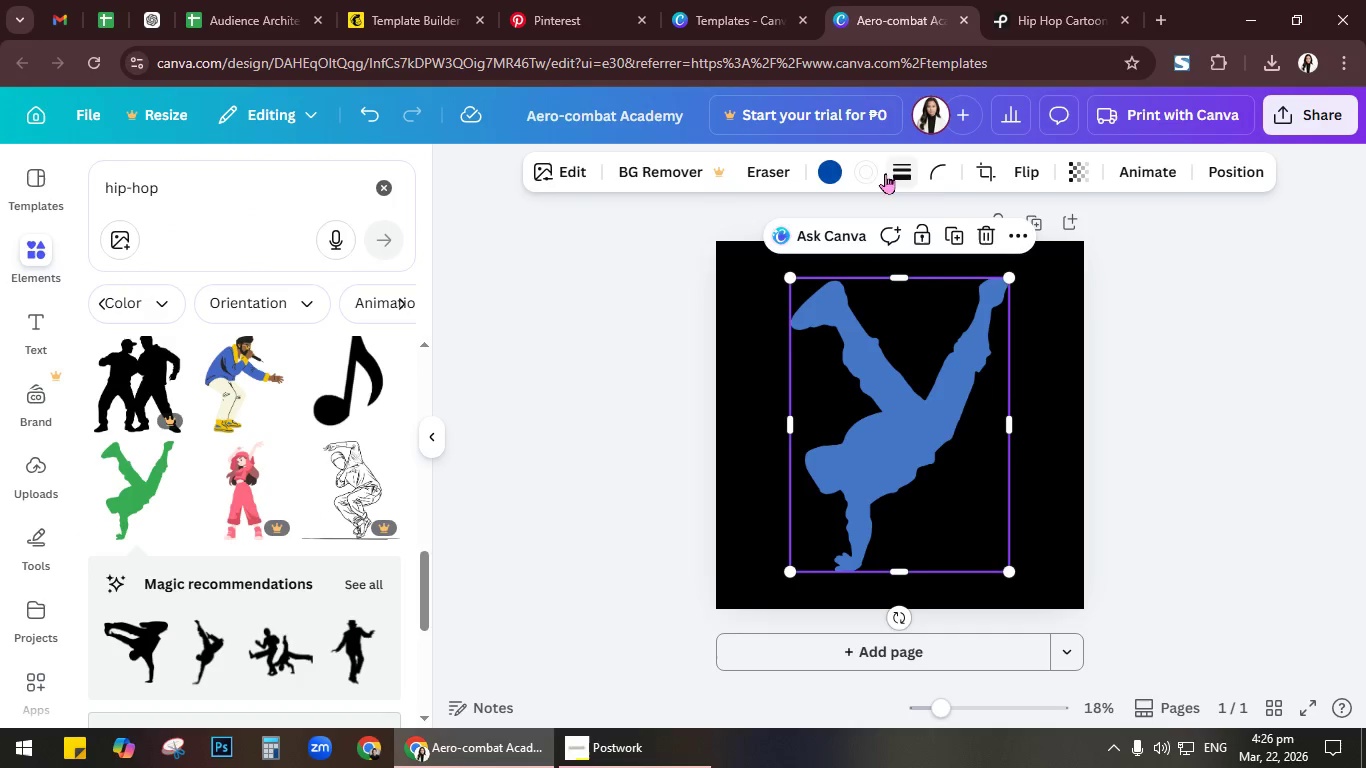 
left_click([870, 174])
 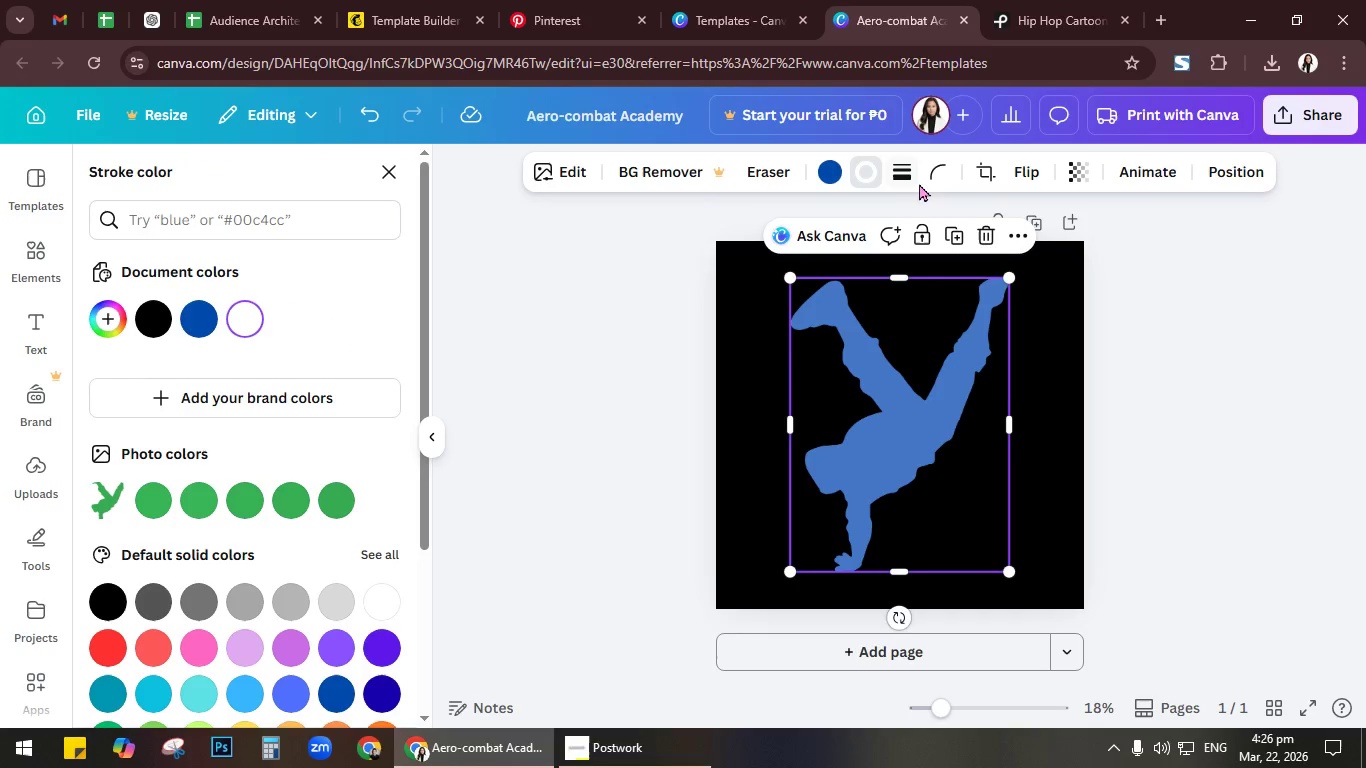 
left_click([896, 175])
 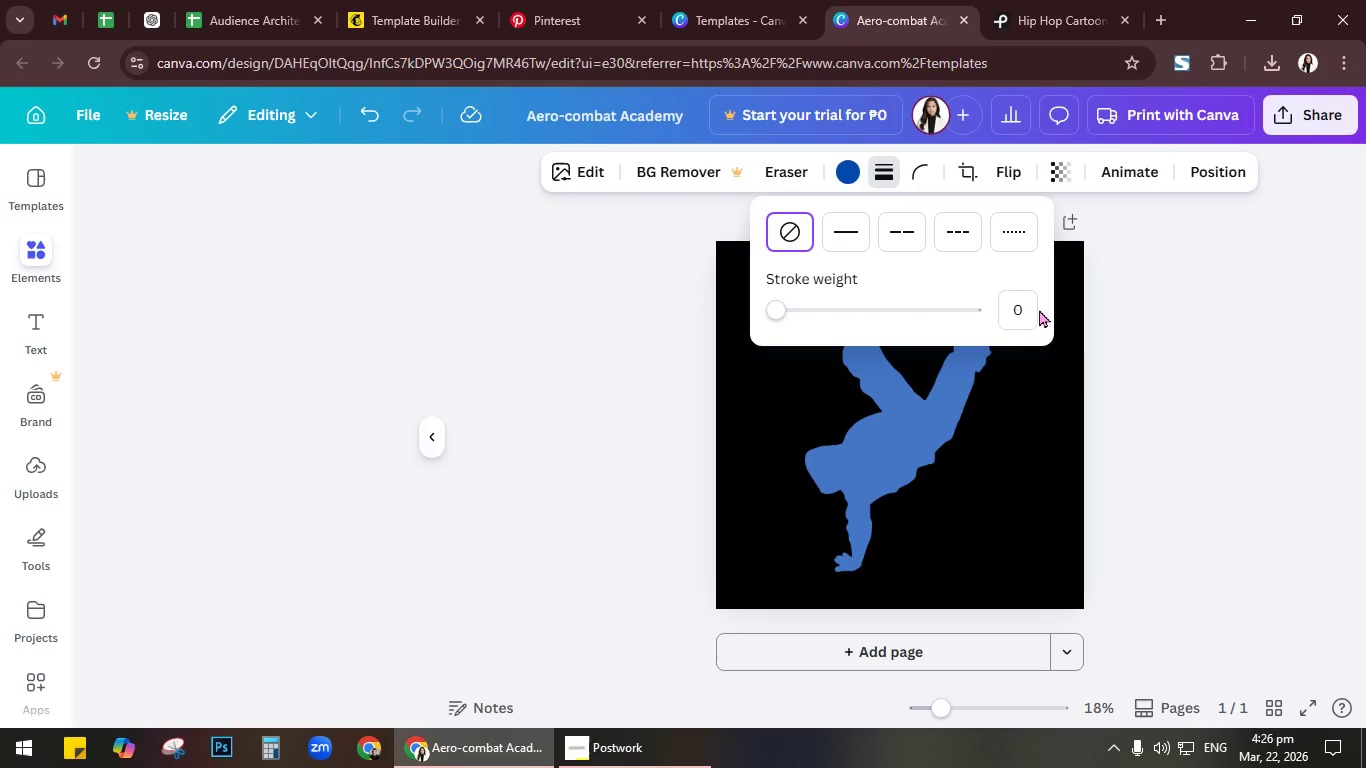 
double_click([1125, 359])
 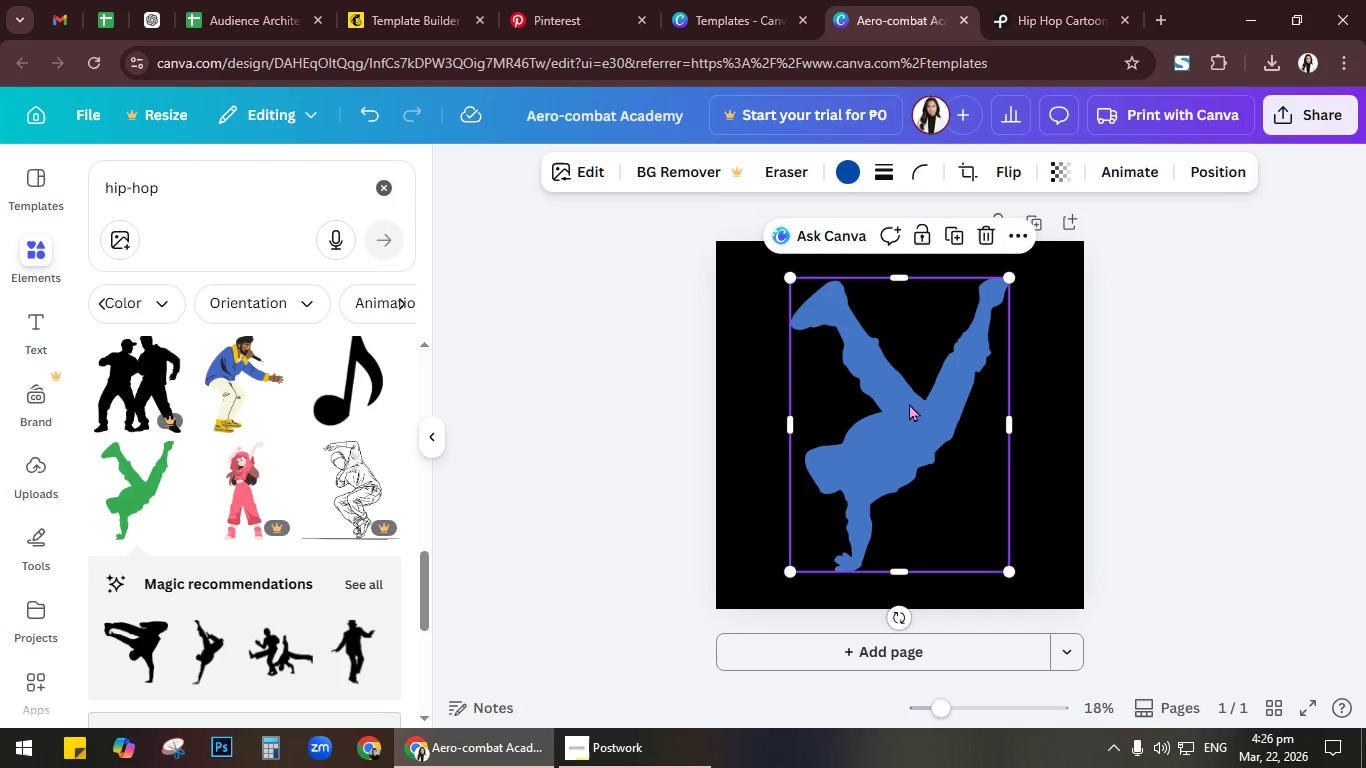 
left_click_drag(start_coordinate=[883, 408], to_coordinate=[860, 408])
 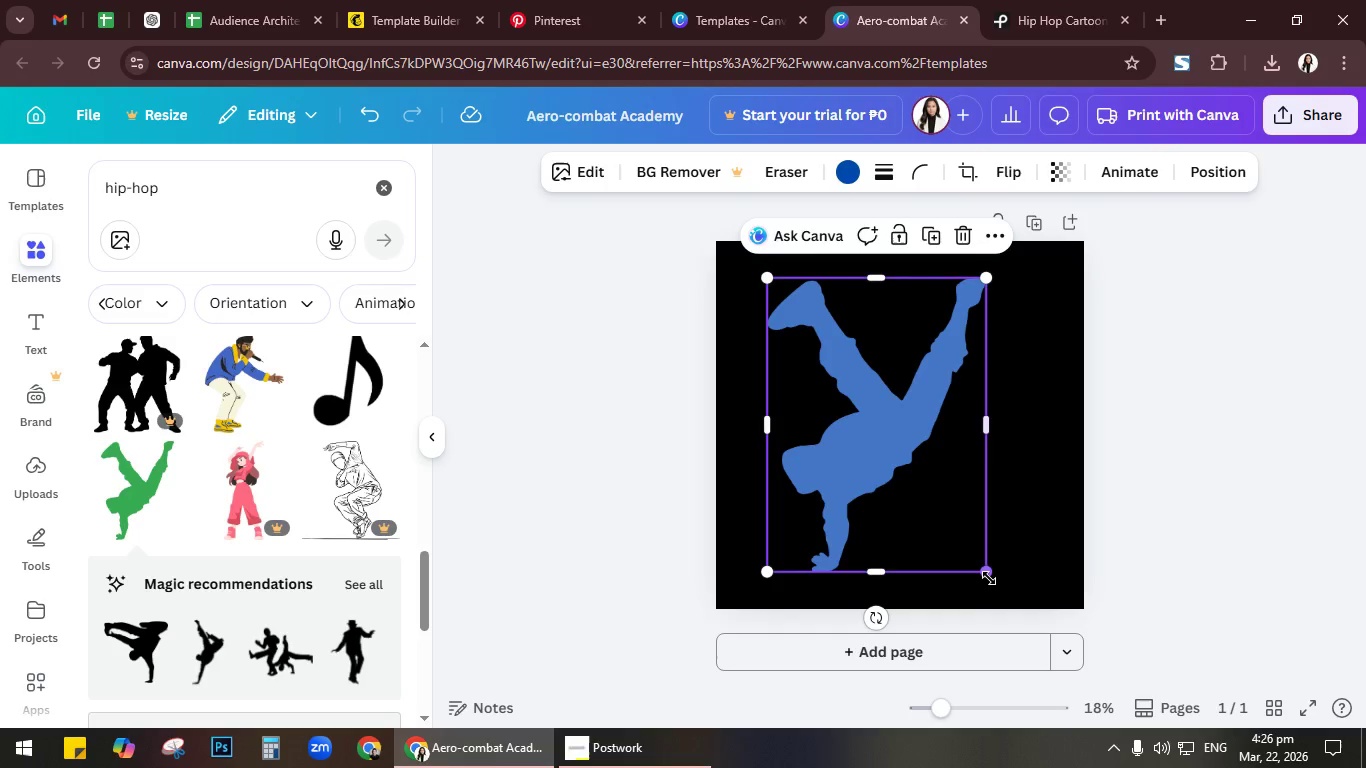 
left_click_drag(start_coordinate=[989, 577], to_coordinate=[908, 509])
 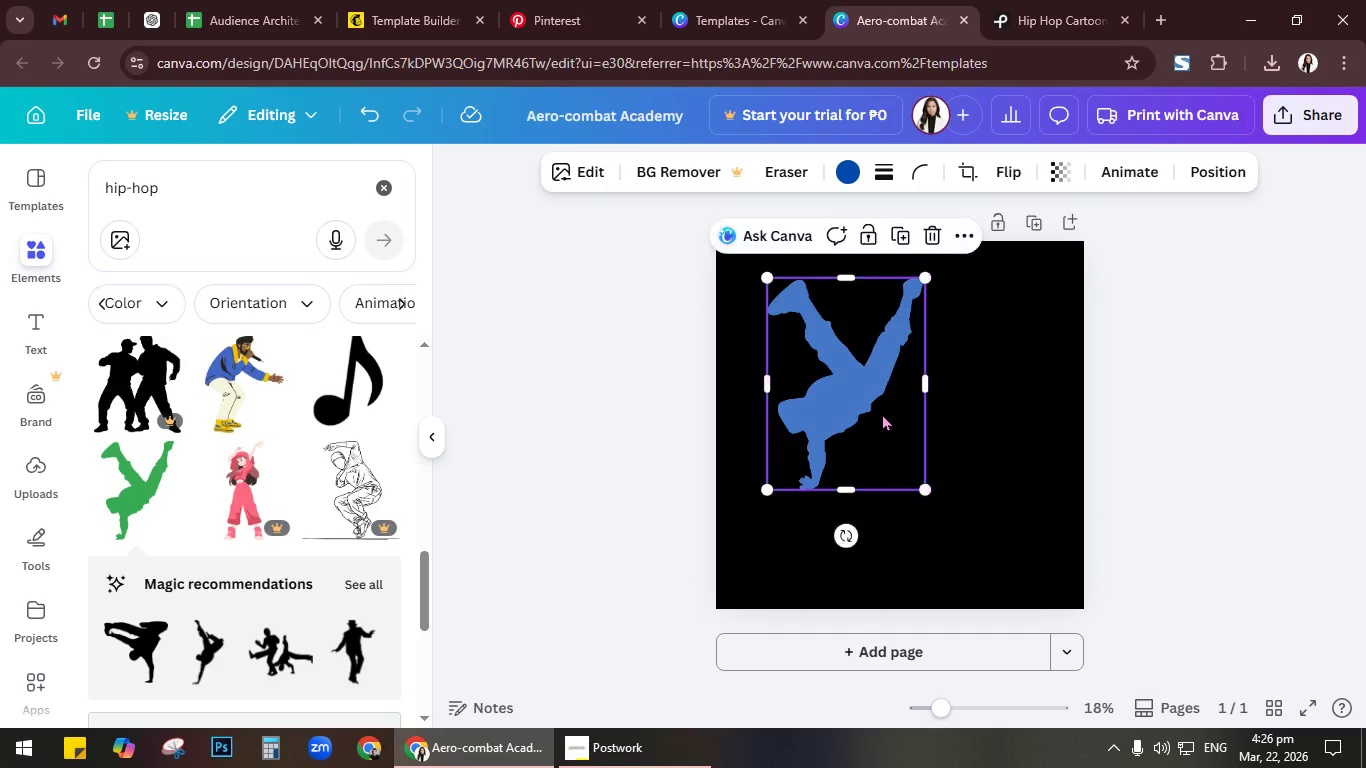 
left_click_drag(start_coordinate=[882, 413], to_coordinate=[930, 448])
 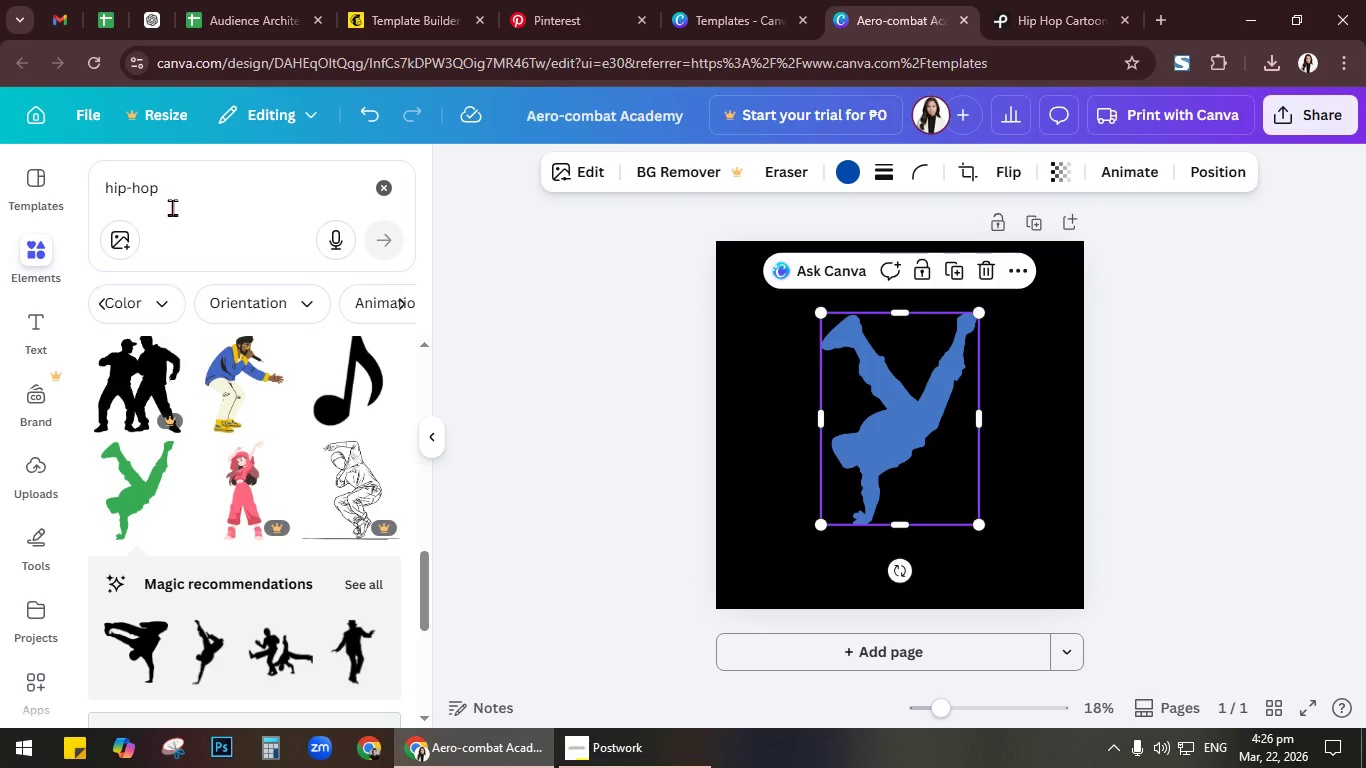 
left_click_drag(start_coordinate=[193, 189], to_coordinate=[47, 220])
 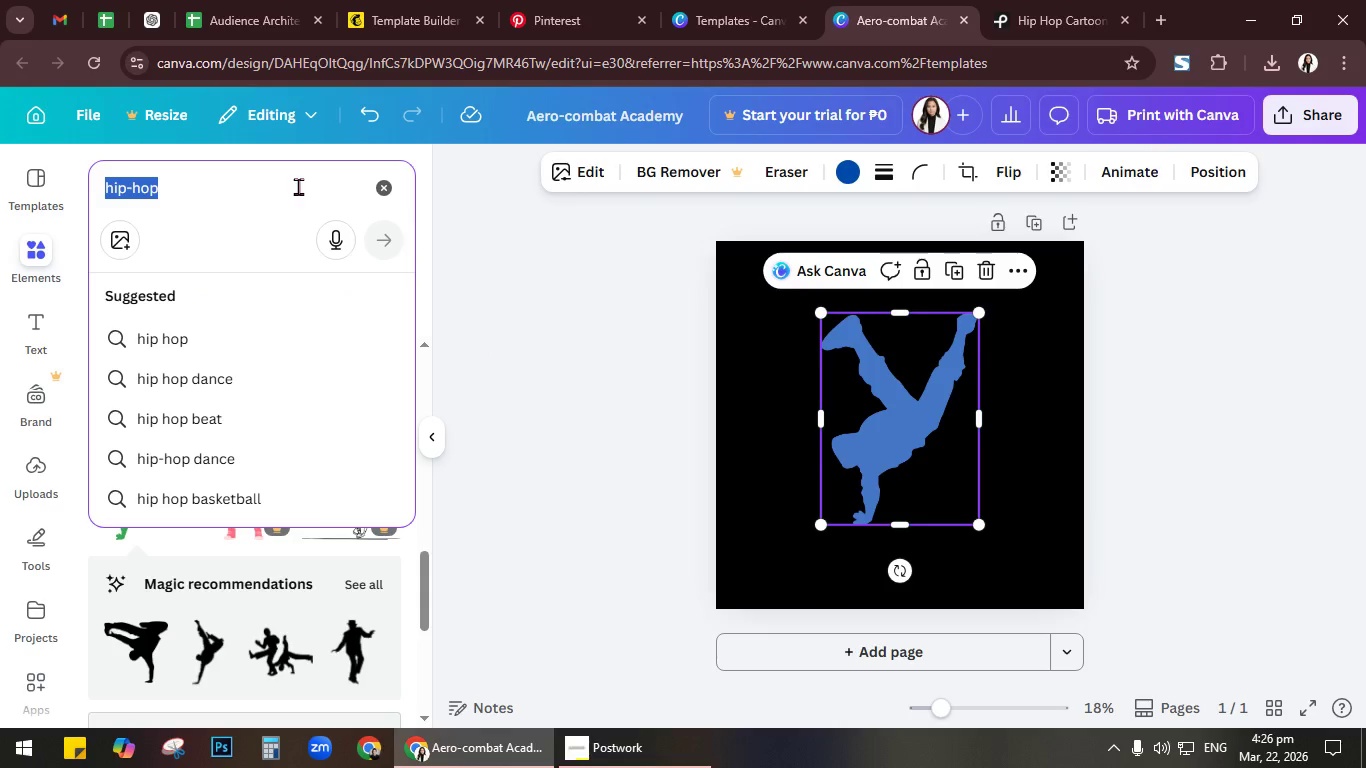 
type(n)
key(Backspace)
key(Backspace)
key(Backspace)
type(MARTIAL Amartial )
 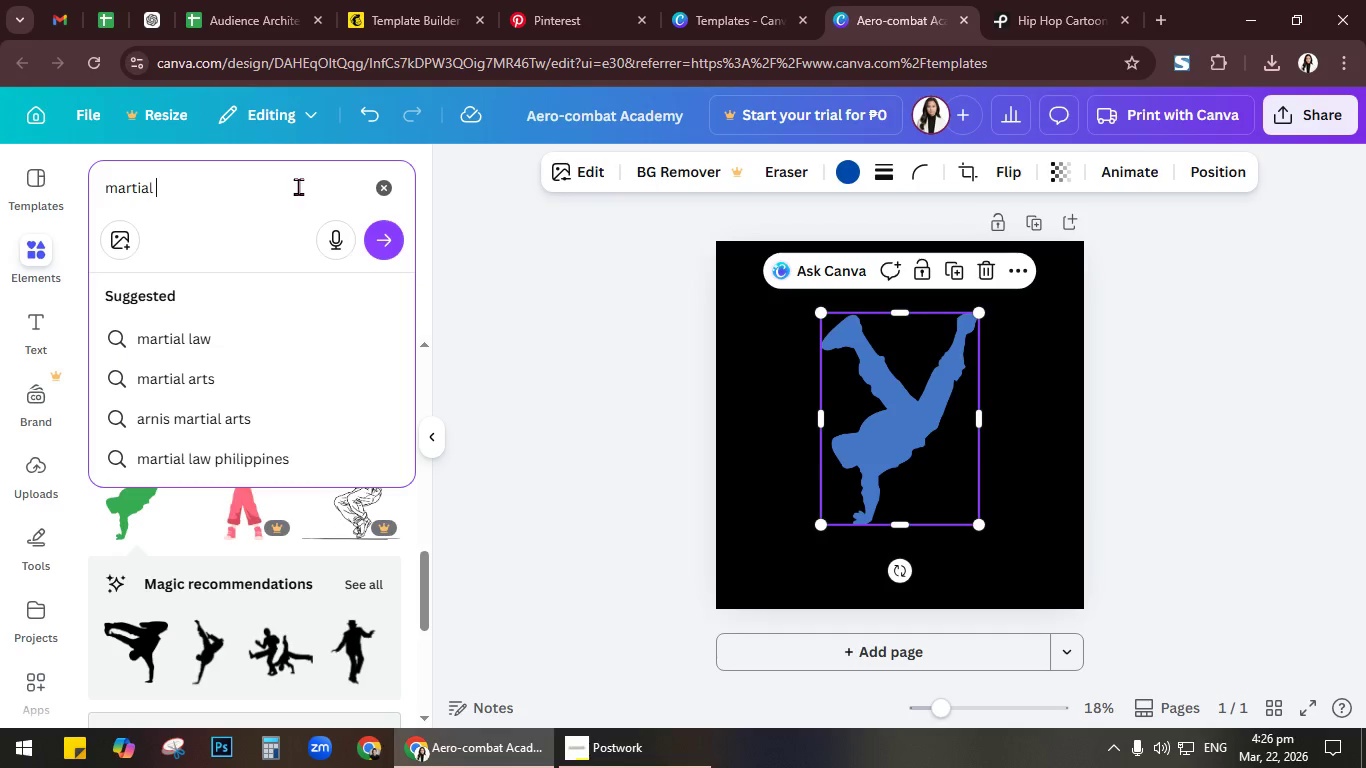 
key(ArrowDown)
 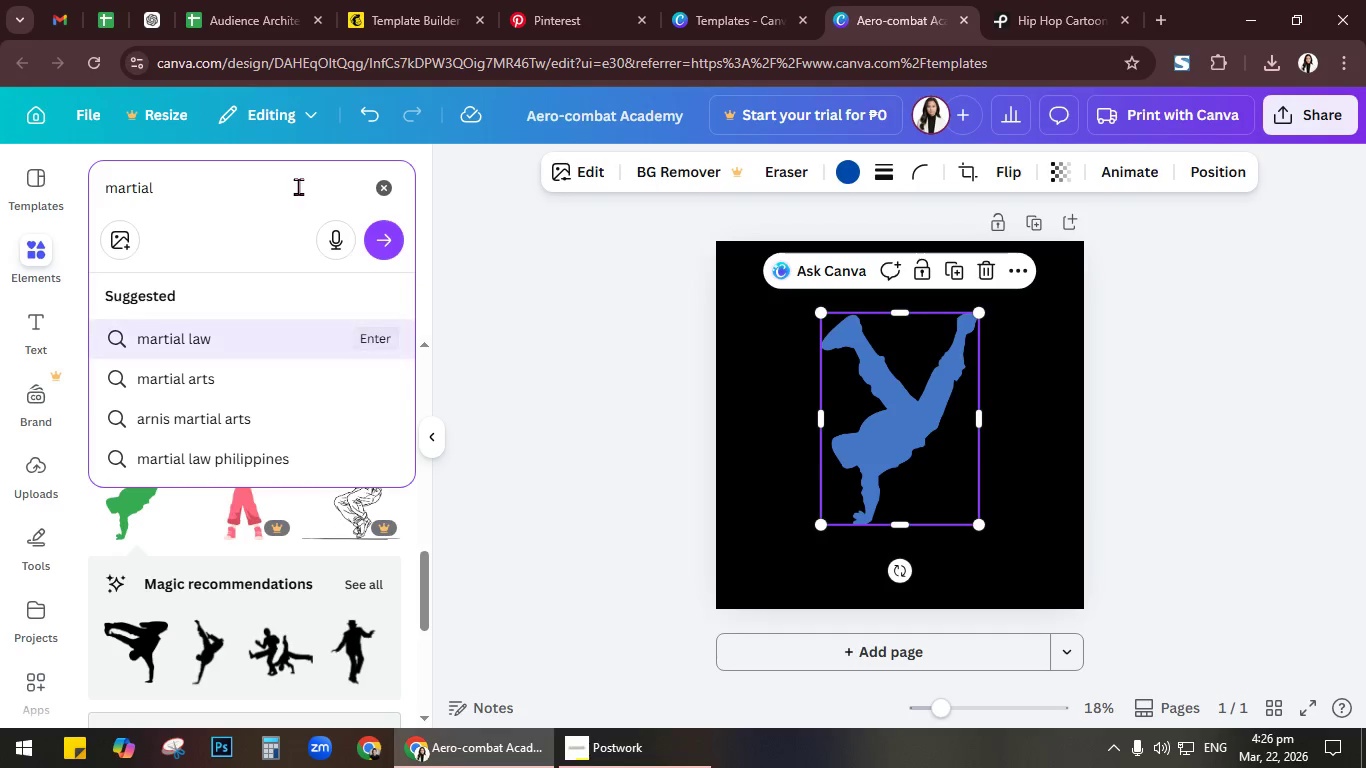 
key(ArrowDown)
 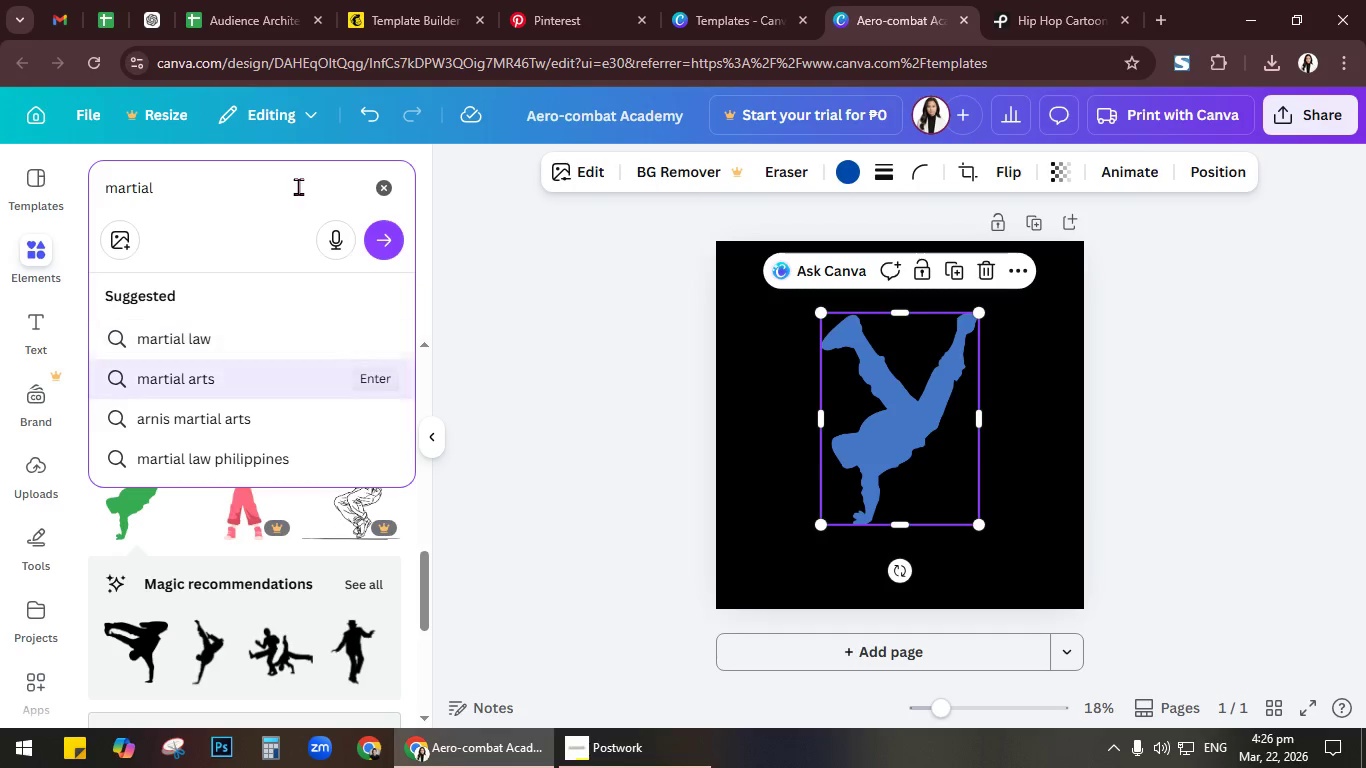 
key(ArrowDown)
 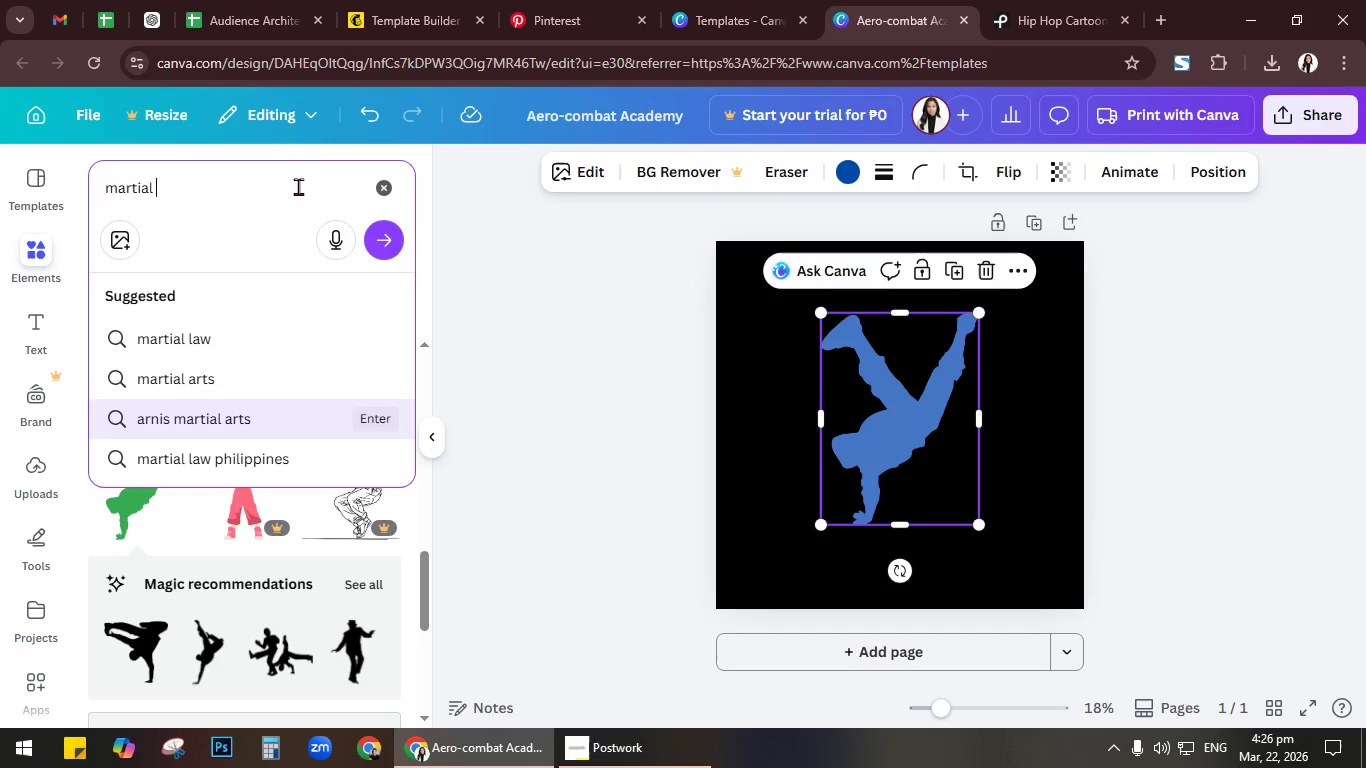 
key(ArrowUp)
 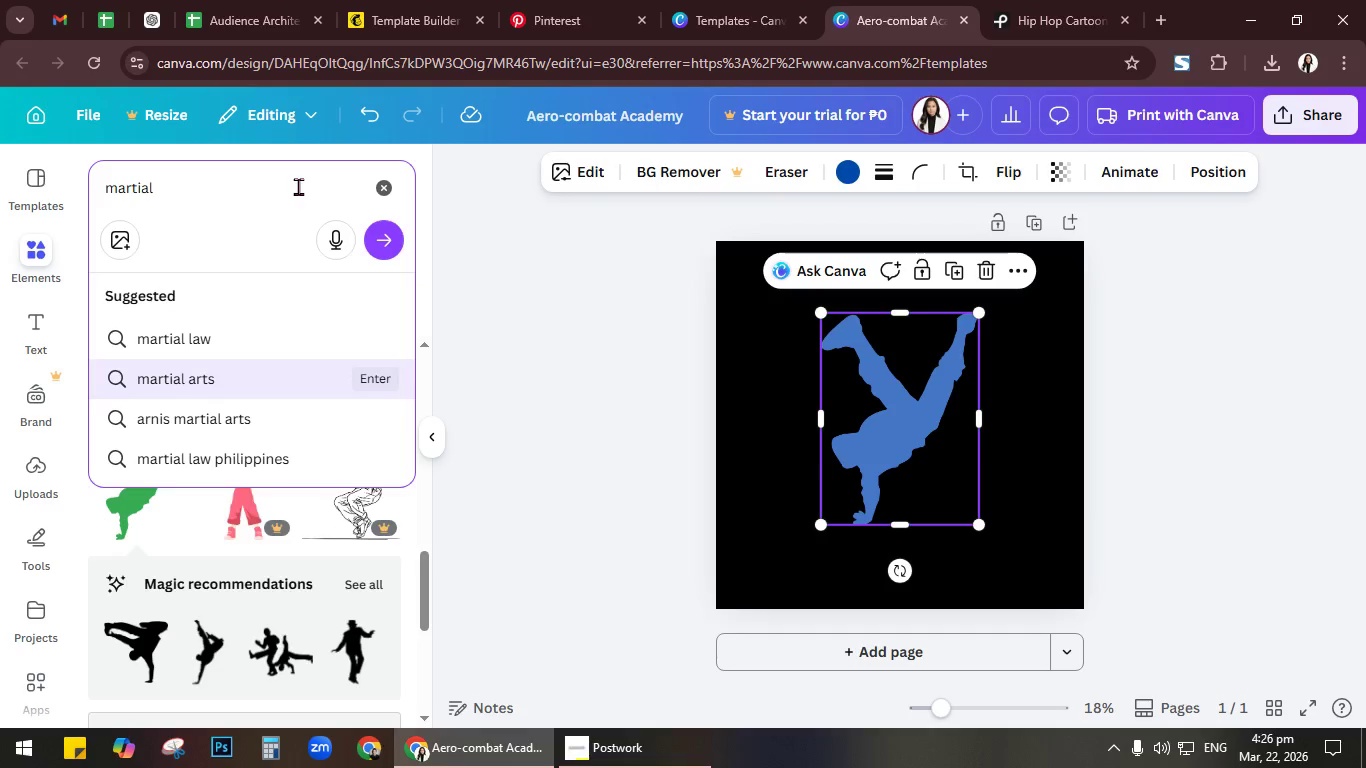 
key(Enter)
 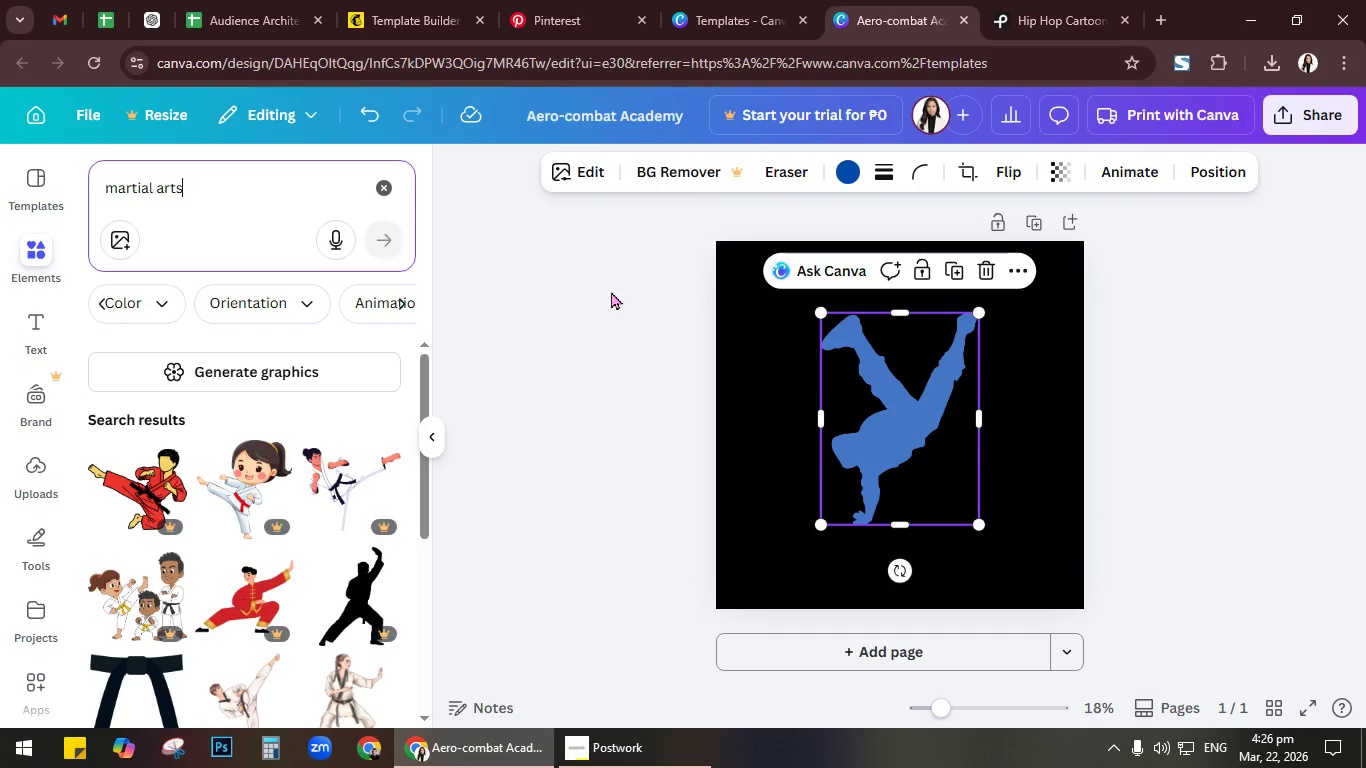 
scroll: coordinate [279, 521], scroll_direction: down, amount: 9.0
 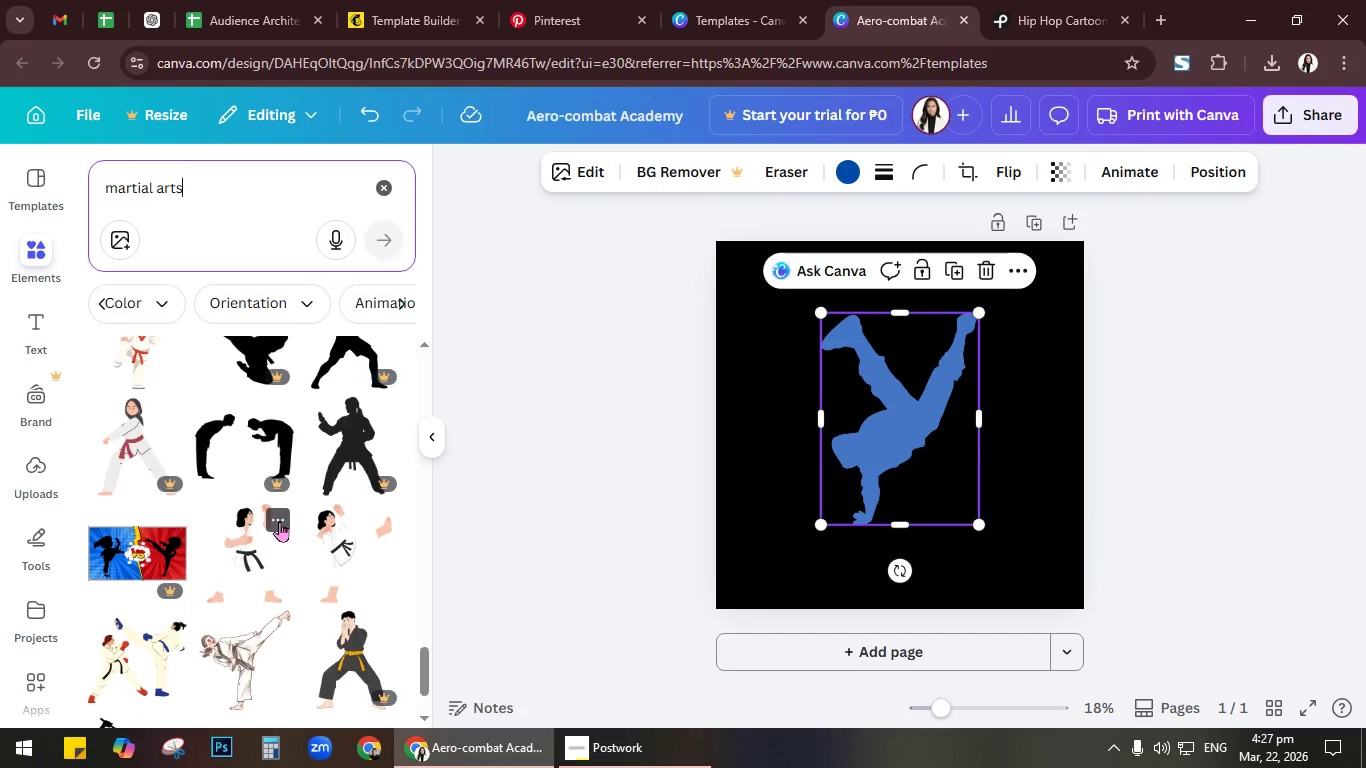 
scroll: coordinate [279, 521], scroll_direction: down, amount: 2.0
 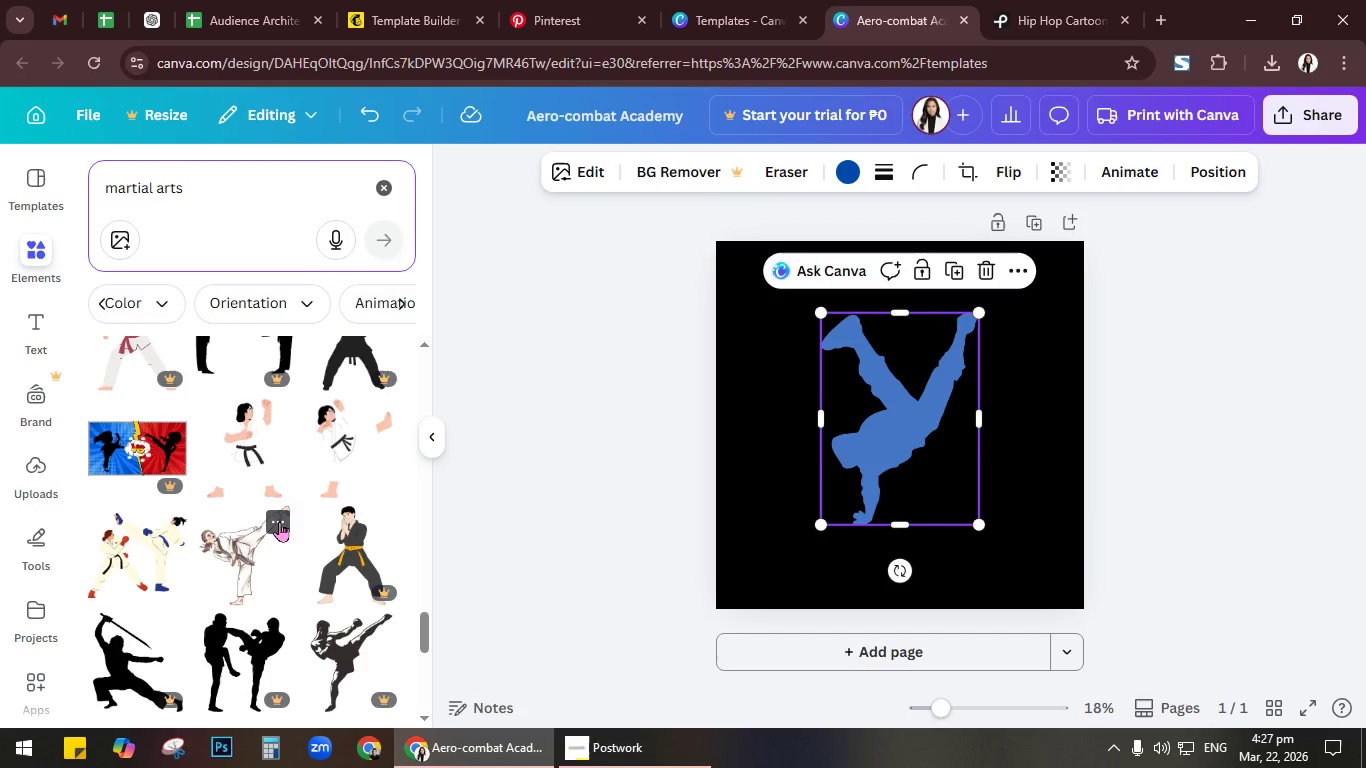 
scroll: coordinate [279, 521], scroll_direction: up, amount: 4.0
 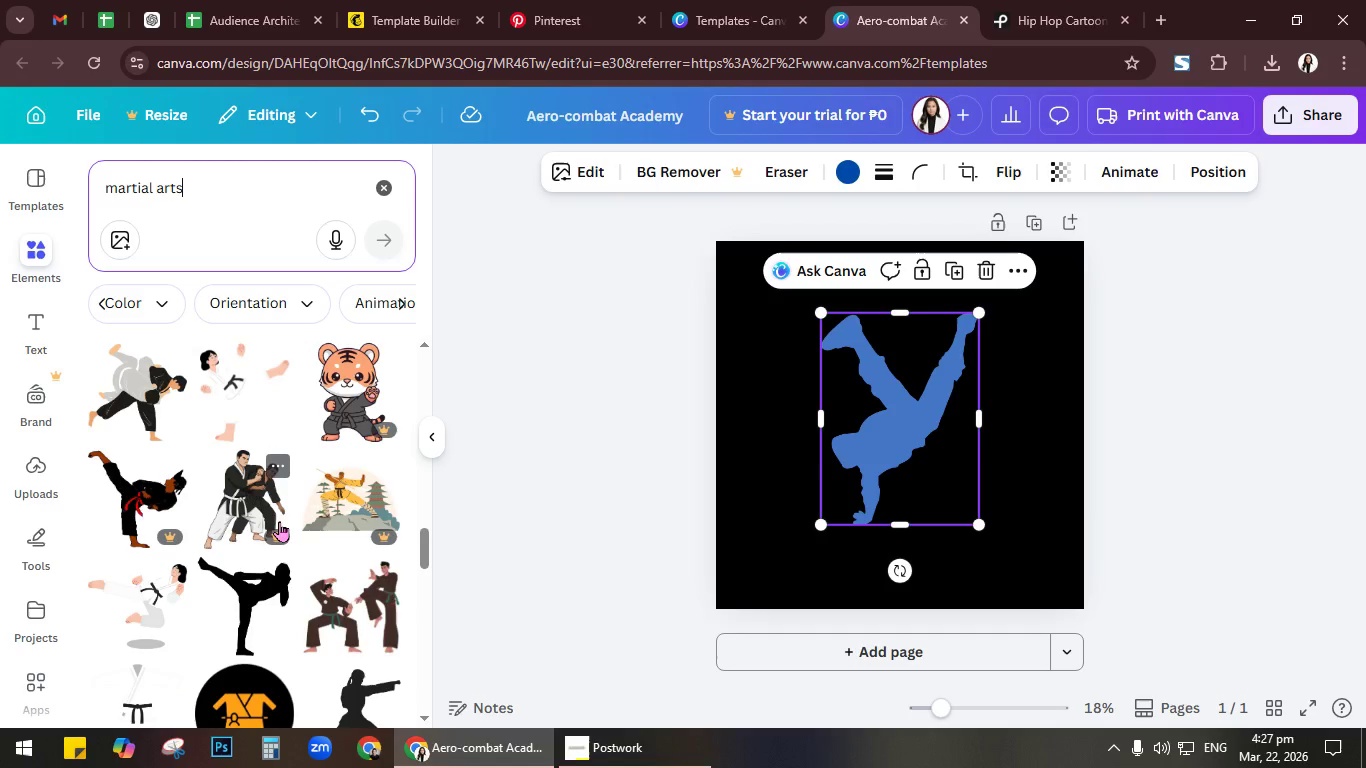 
scroll: coordinate [279, 521], scroll_direction: down, amount: 1.0
 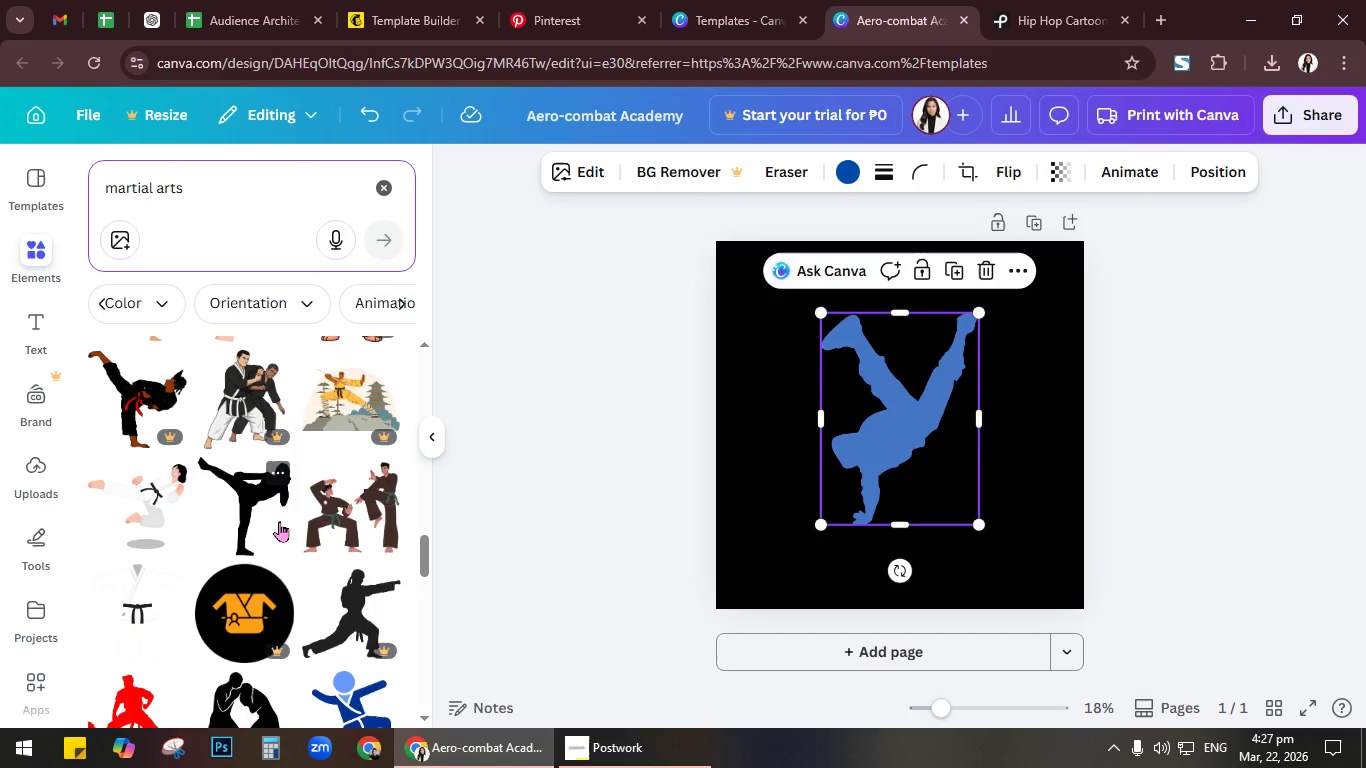 
scroll: coordinate [230, 498], scroll_direction: up, amount: 5.0
 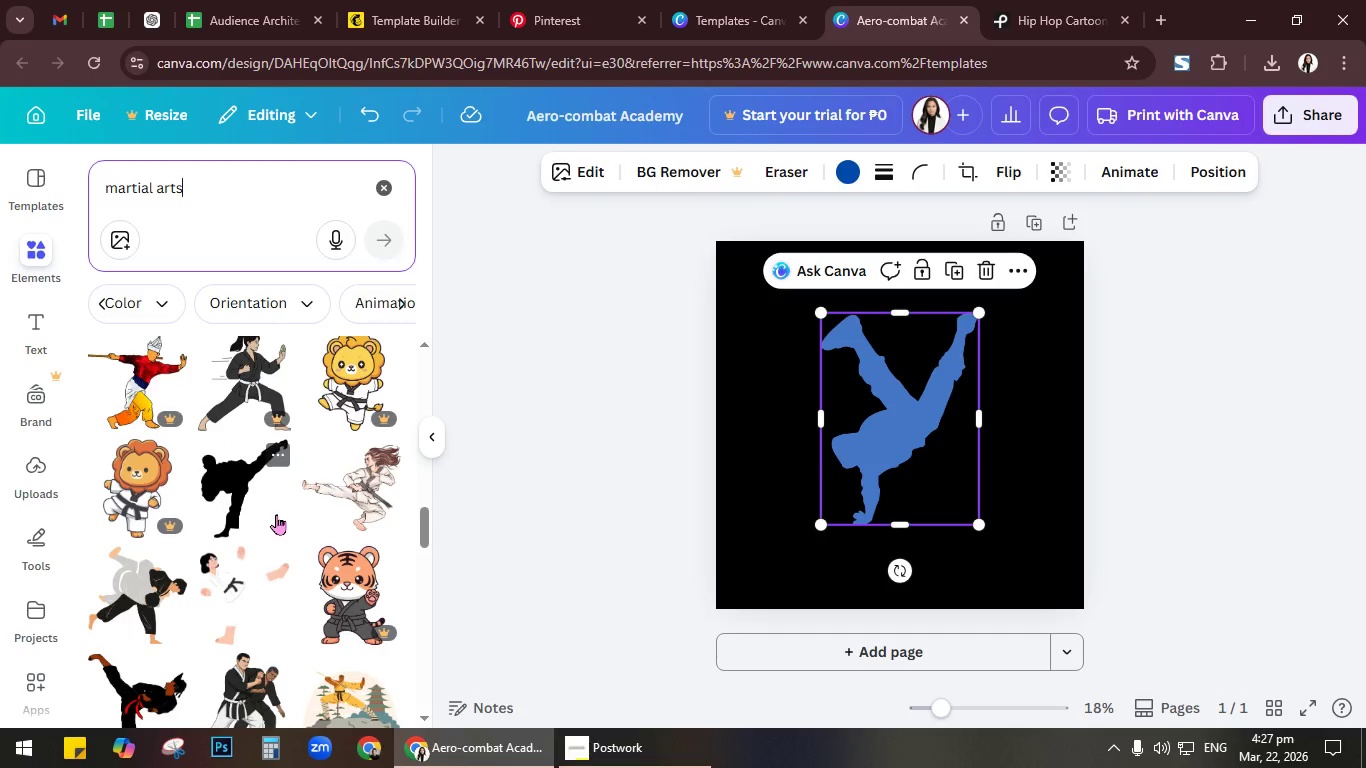 
scroll: coordinate [276, 514], scroll_direction: down, amount: 2.0
 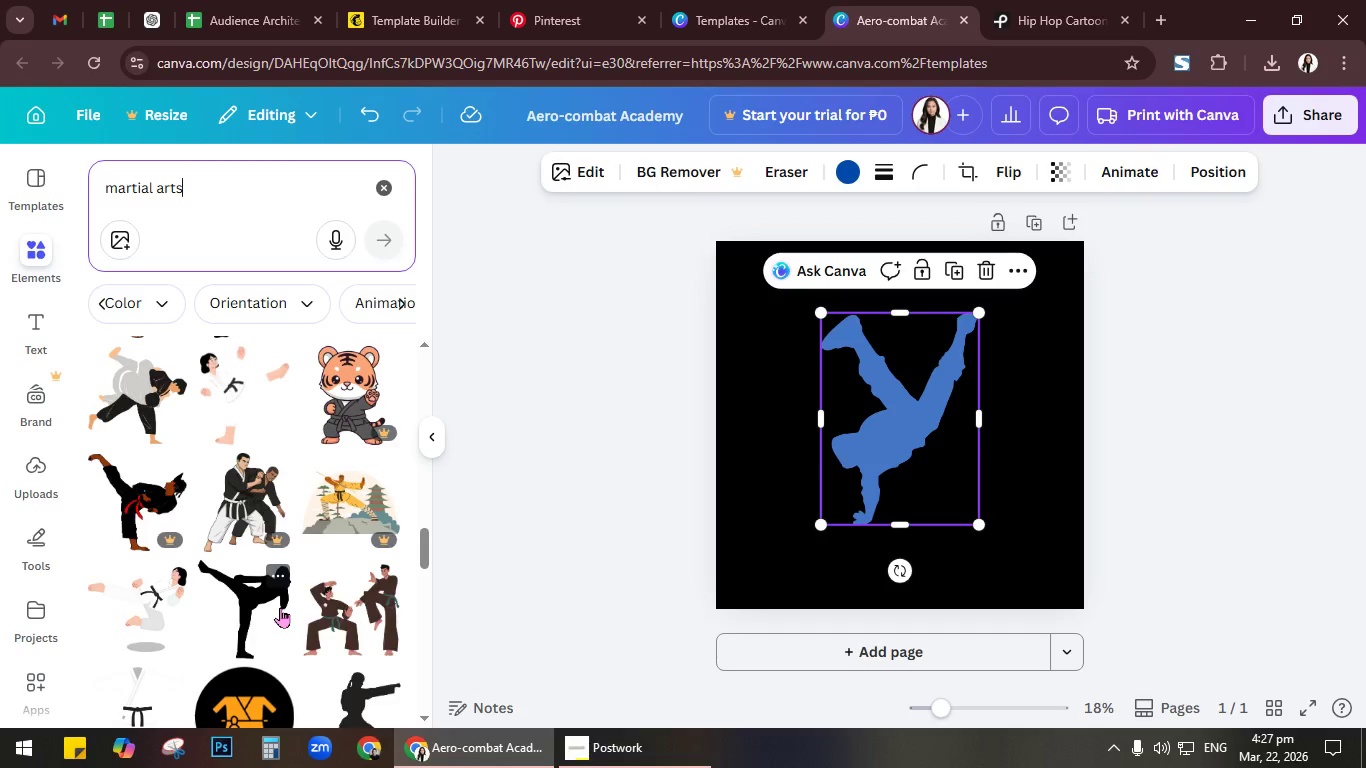 
wait(11.49)
 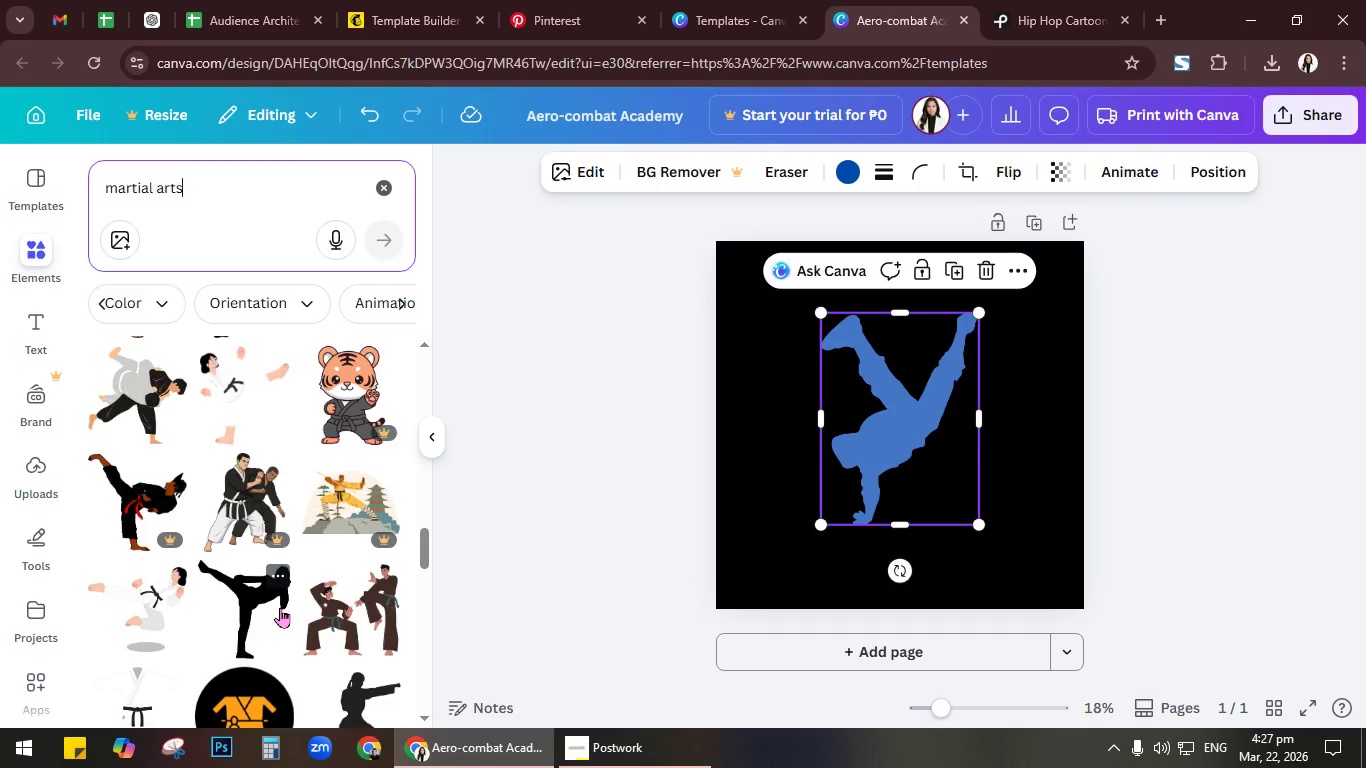 
scroll: coordinate [262, 507], scroll_direction: up, amount: 6.0
 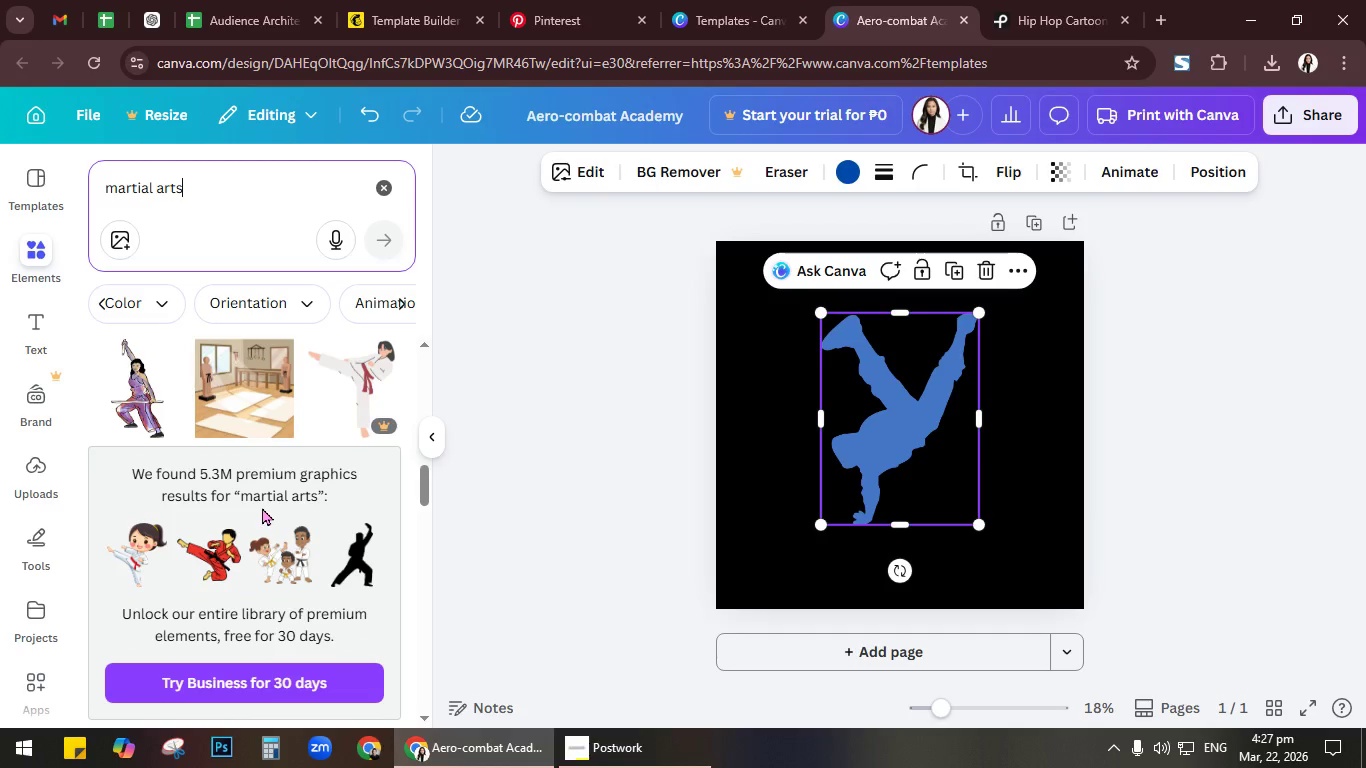 
scroll: coordinate [257, 509], scroll_direction: down, amount: 7.0
 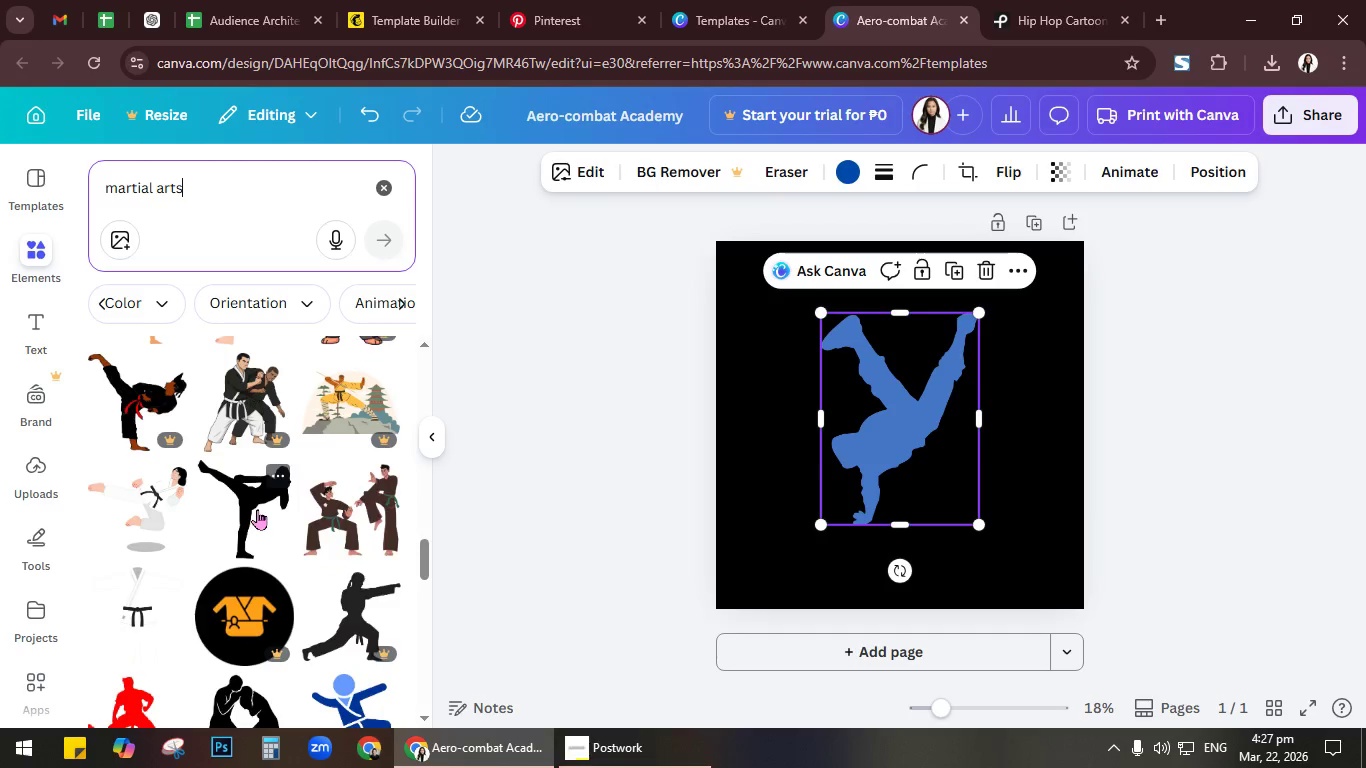 
scroll: coordinate [257, 509], scroll_direction: up, amount: 3.0
 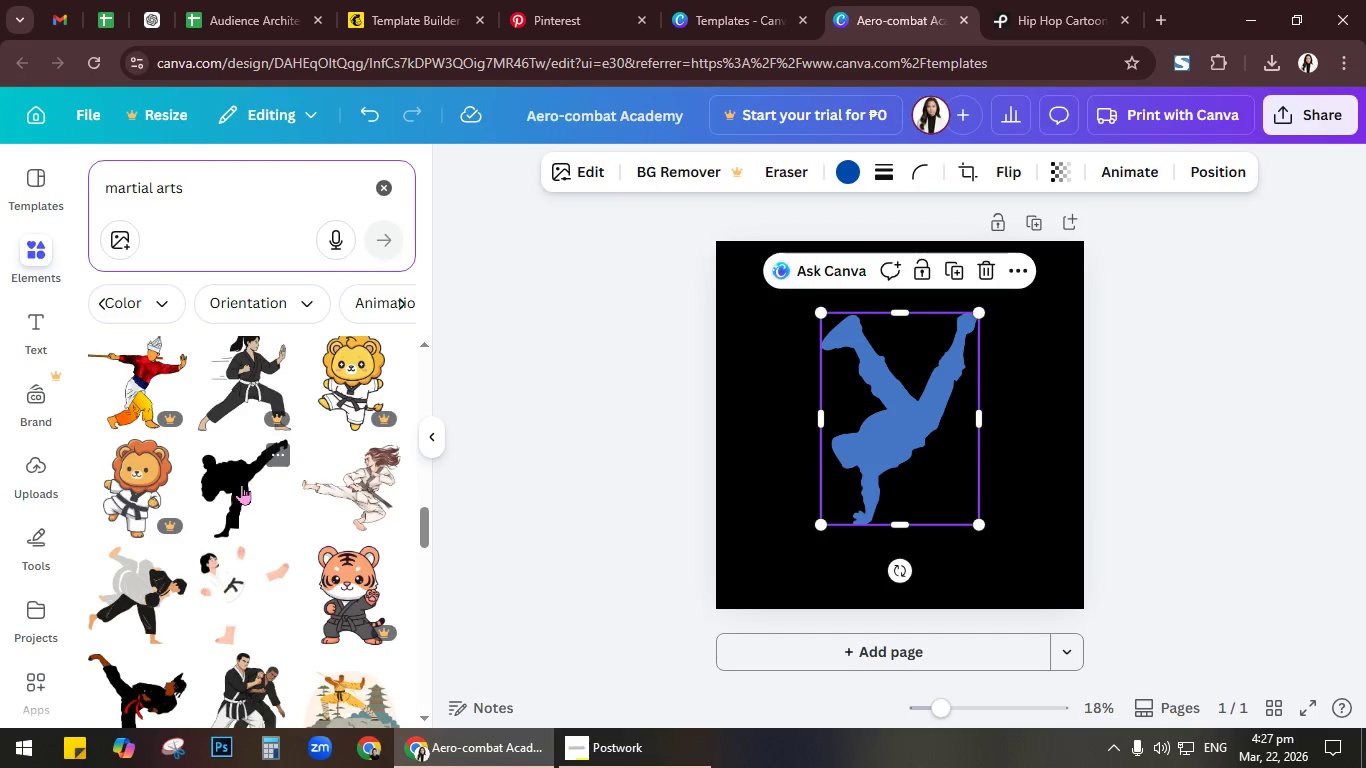 
left_click([681, 755])